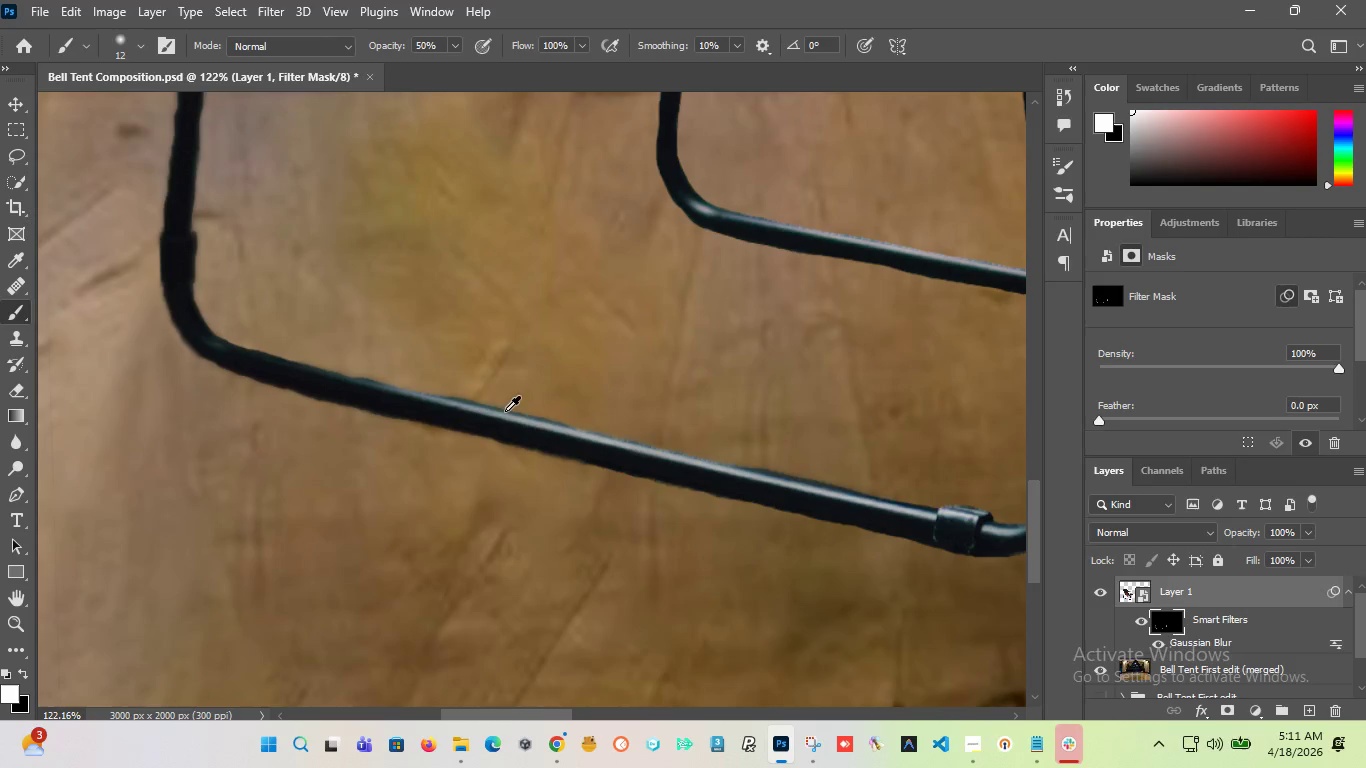 
hold_key(key=AltLeft, duration=1.8)
scroll: coordinate [582, 447], scroll_direction: down, amount: 1.0
 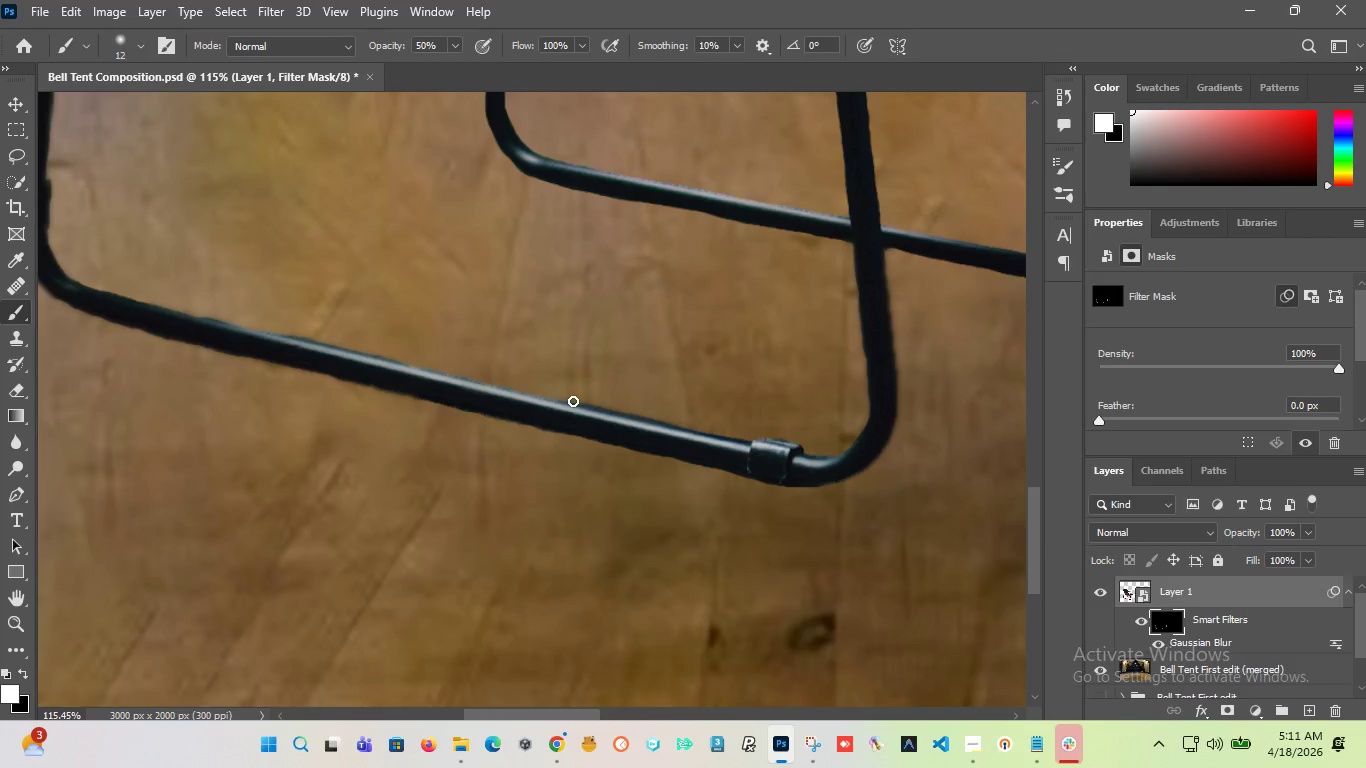 
left_click_drag(start_coordinate=[573, 401], to_coordinate=[744, 441])
 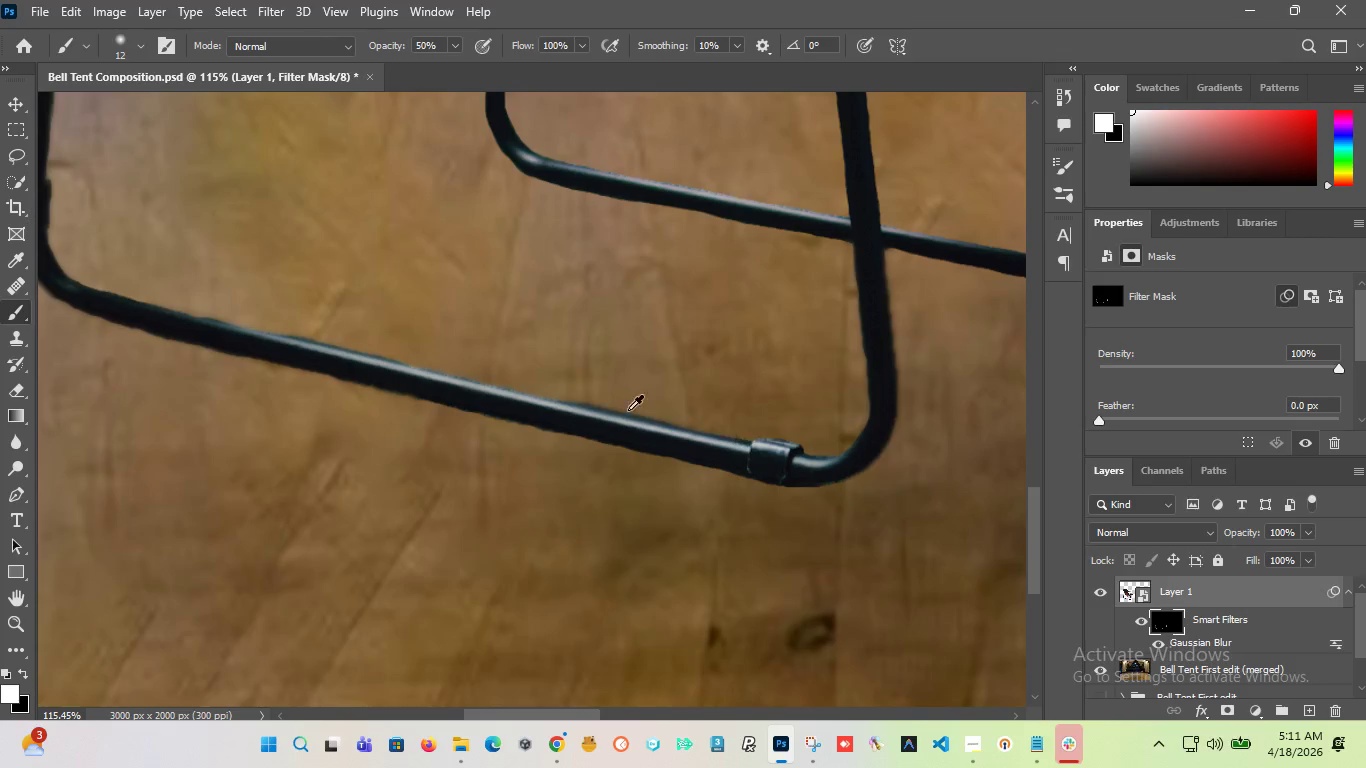 
hold_key(key=AltLeft, duration=3.59)
scroll: coordinate [611, 327], scroll_direction: up, amount: 3.0
 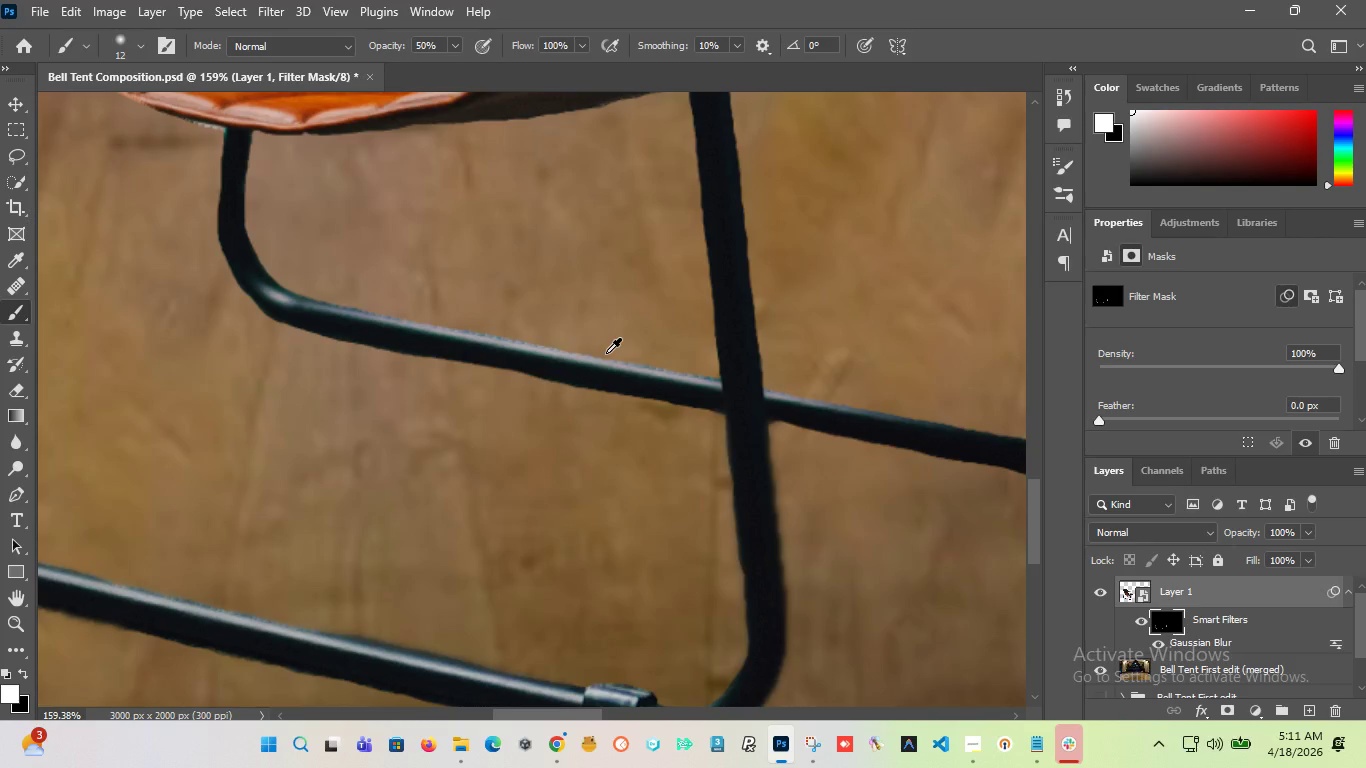 
scroll: coordinate [616, 396], scroll_direction: none, amount: 0.0
 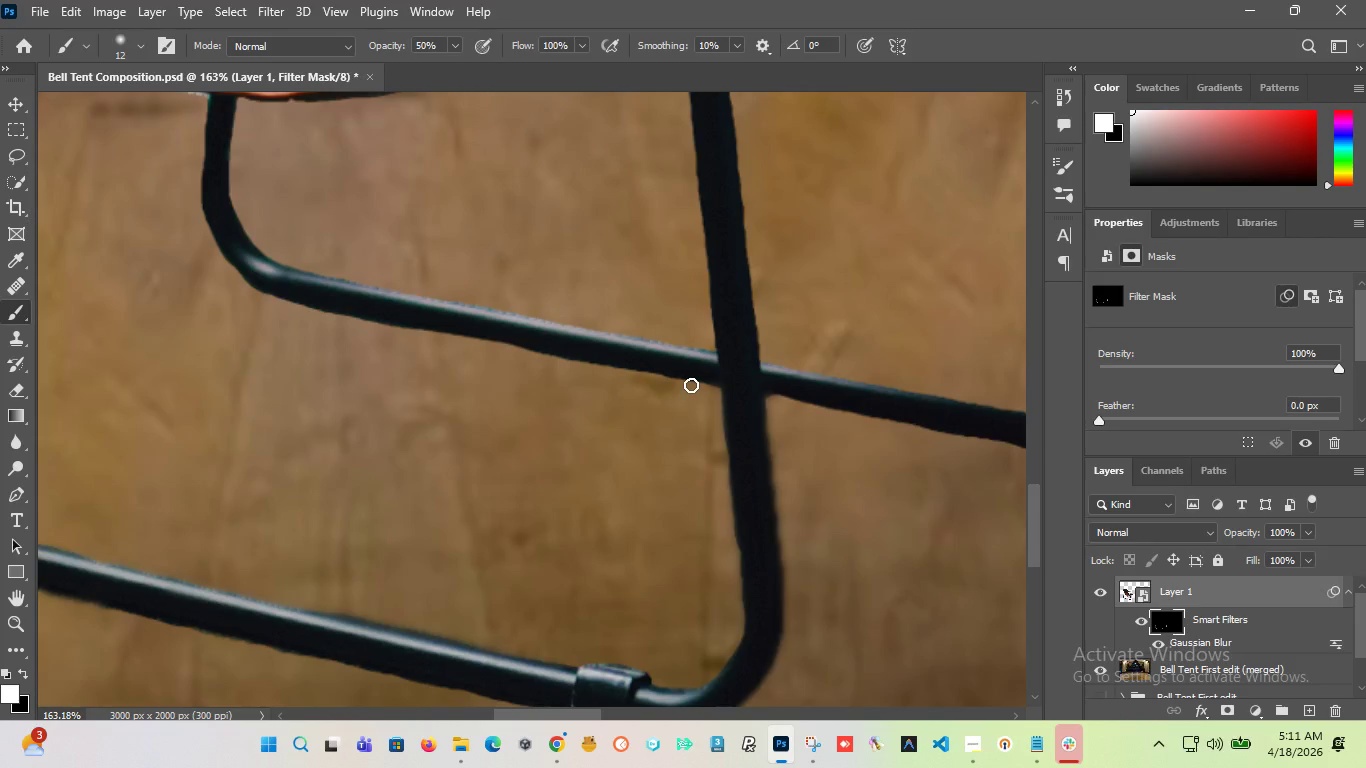 
left_click_drag(start_coordinate=[691, 385], to_coordinate=[198, 222])
 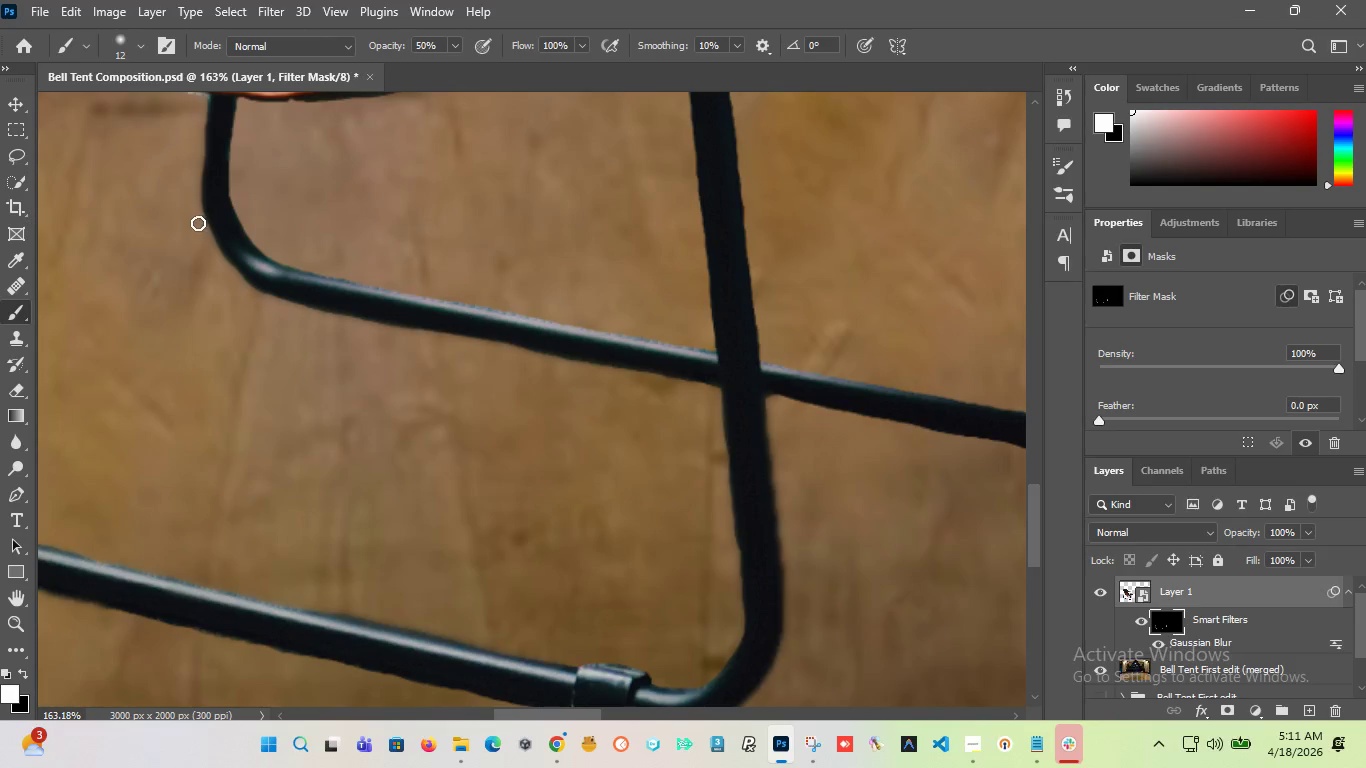 
hold_key(key=AltLeft, duration=1.75)
scroll: coordinate [498, 350], scroll_direction: down, amount: 4.0
 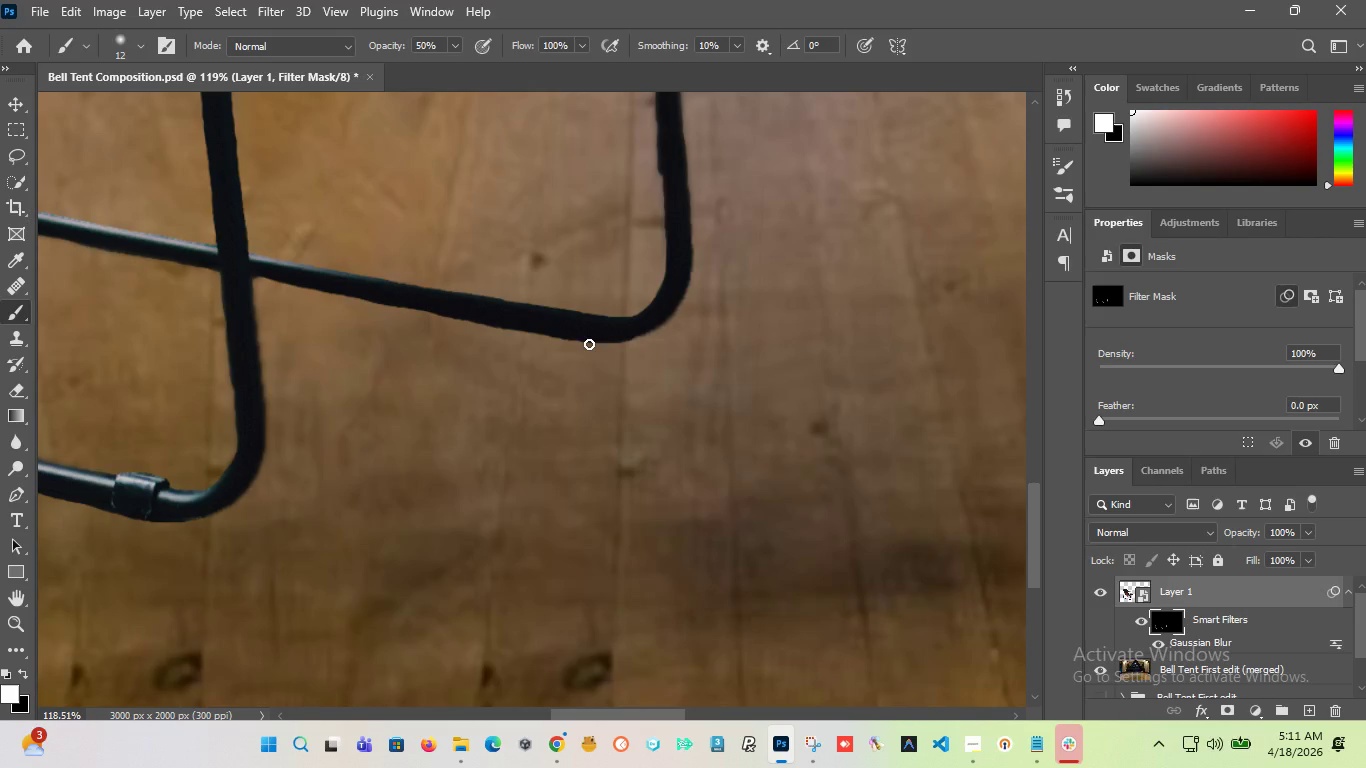 
left_click_drag(start_coordinate=[589, 344], to_coordinate=[586, 354])
 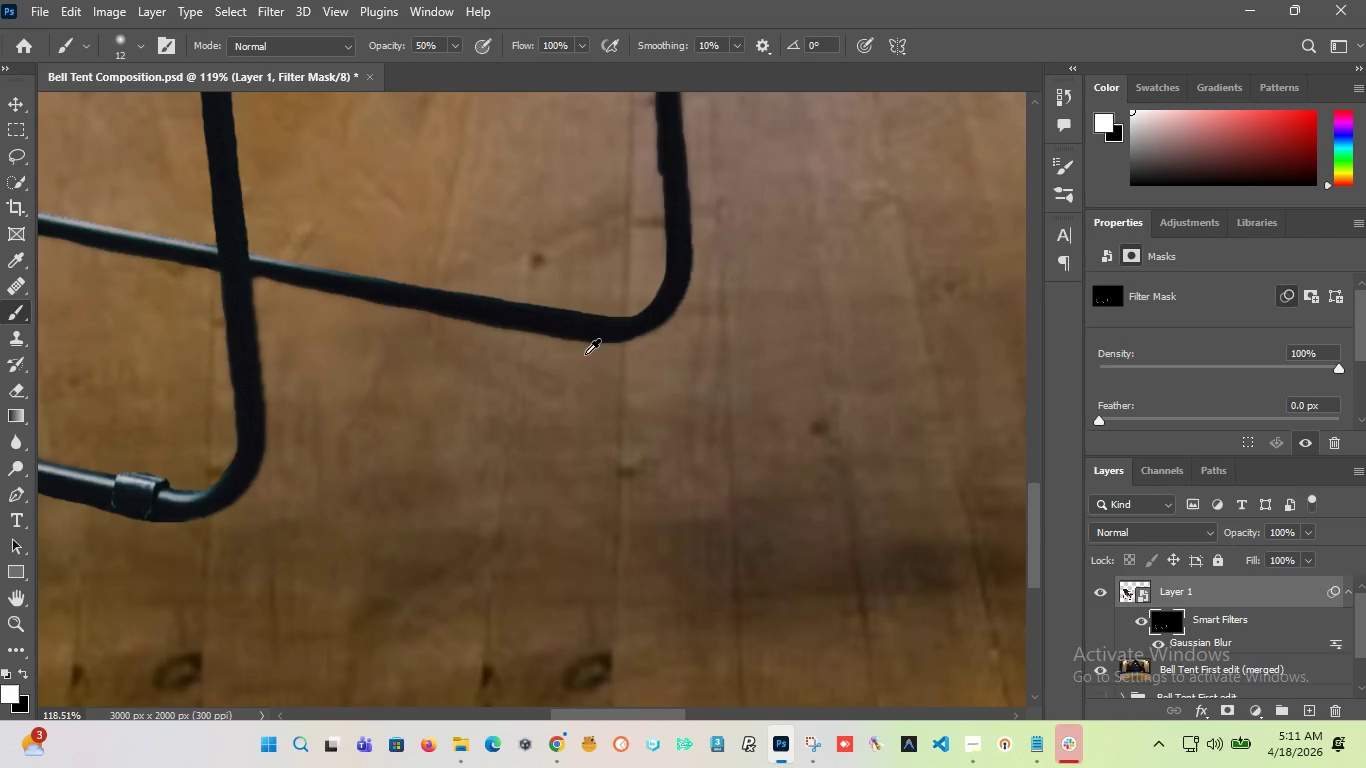 
hold_key(key=AltLeft, duration=1.2)
scroll: coordinate [626, 363], scroll_direction: down, amount: 6.0
 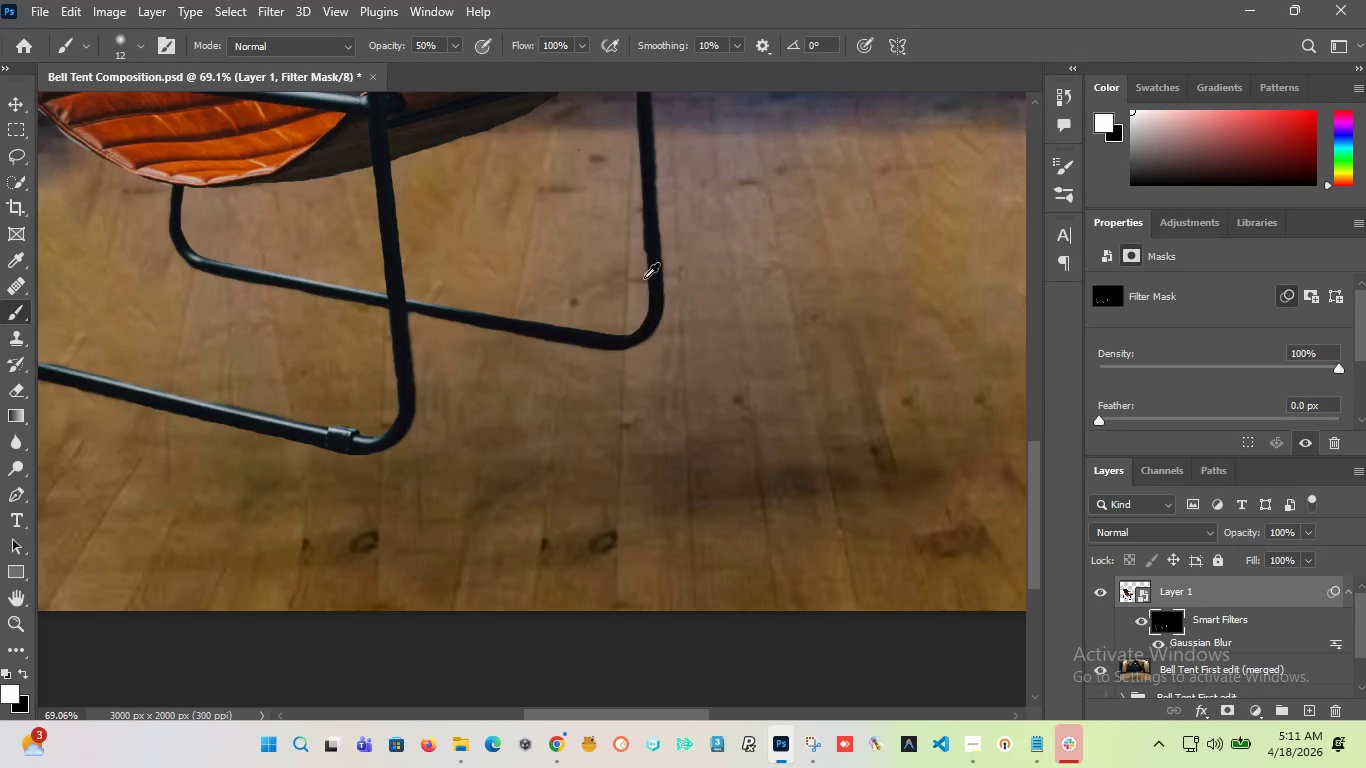 
scroll: coordinate [641, 248], scroll_direction: up, amount: 7.0
 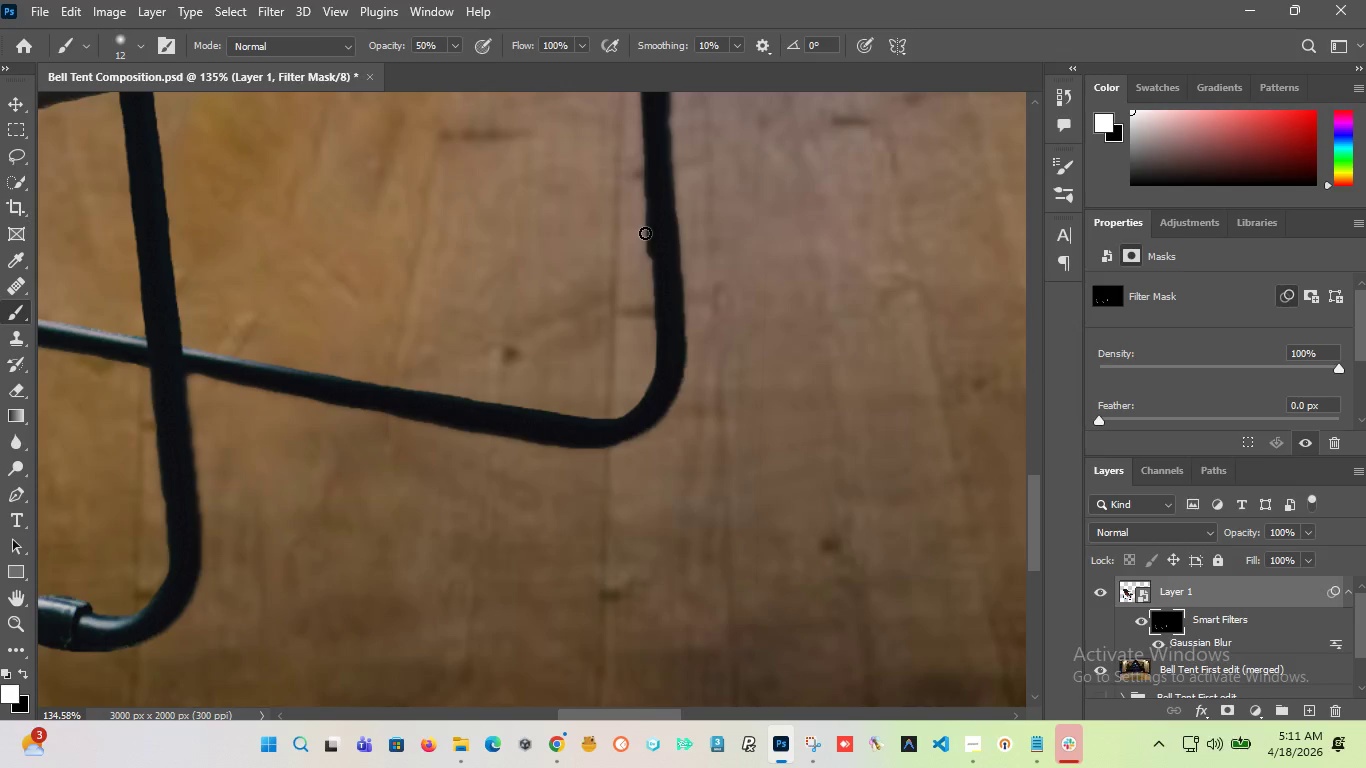 
left_click_drag(start_coordinate=[650, 243], to_coordinate=[317, 368])
 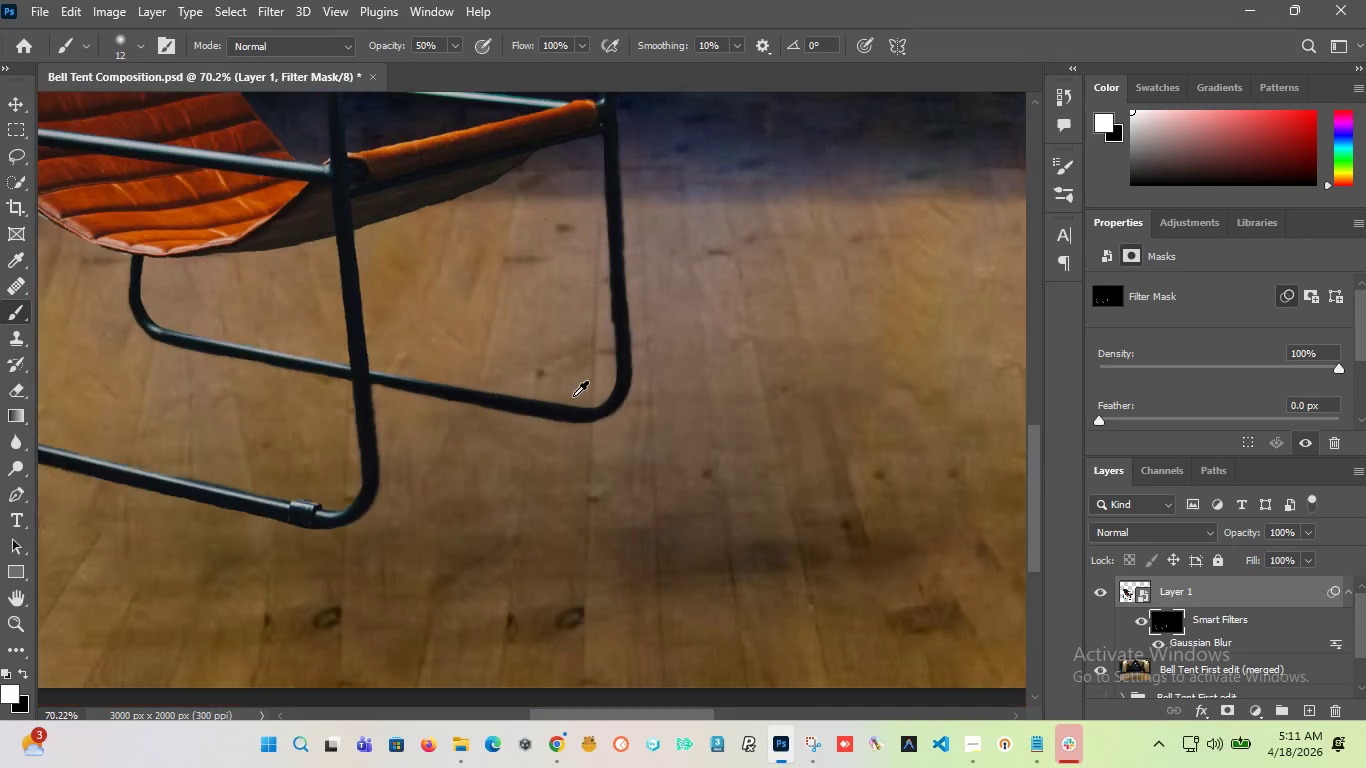 
hold_key(key=AltLeft, duration=1.94)
scroll: coordinate [594, 295], scroll_direction: down, amount: 1.0
 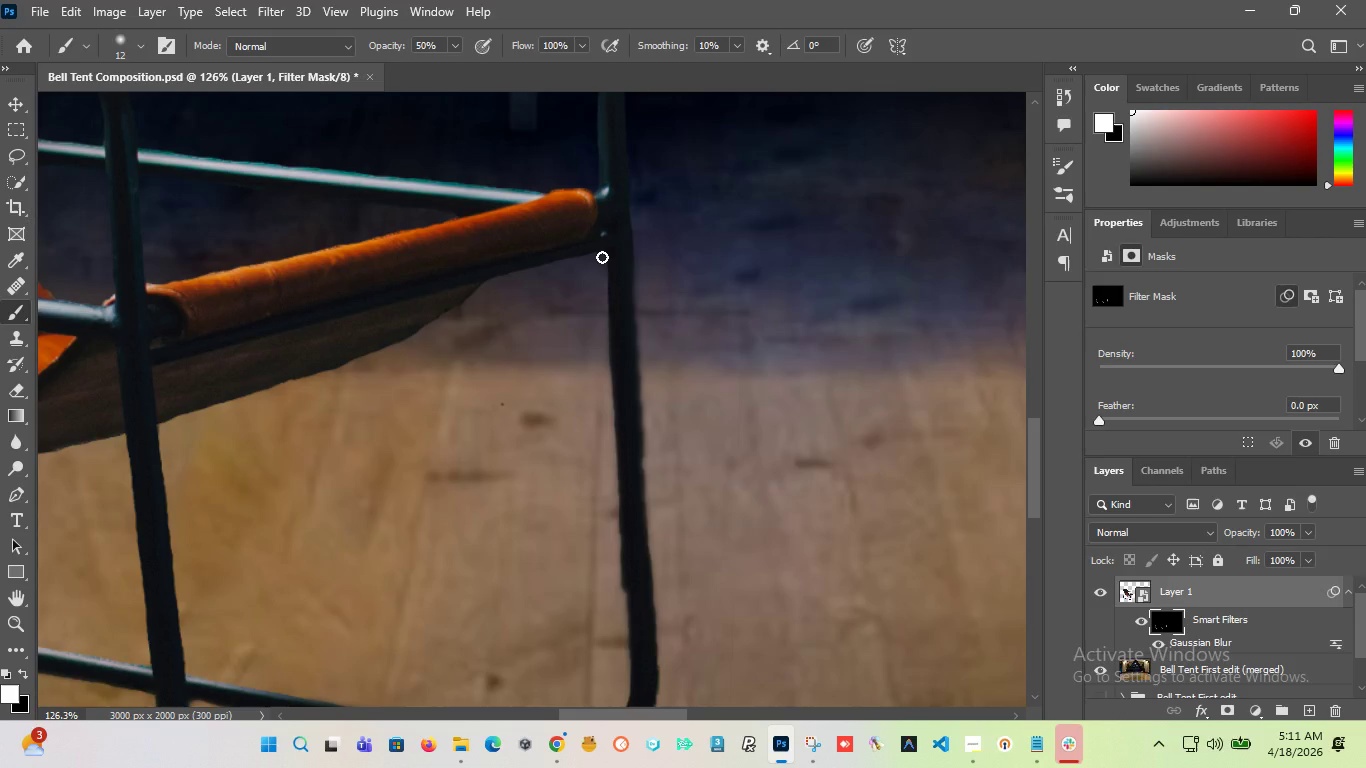 
left_click_drag(start_coordinate=[602, 257], to_coordinate=[608, 420])
 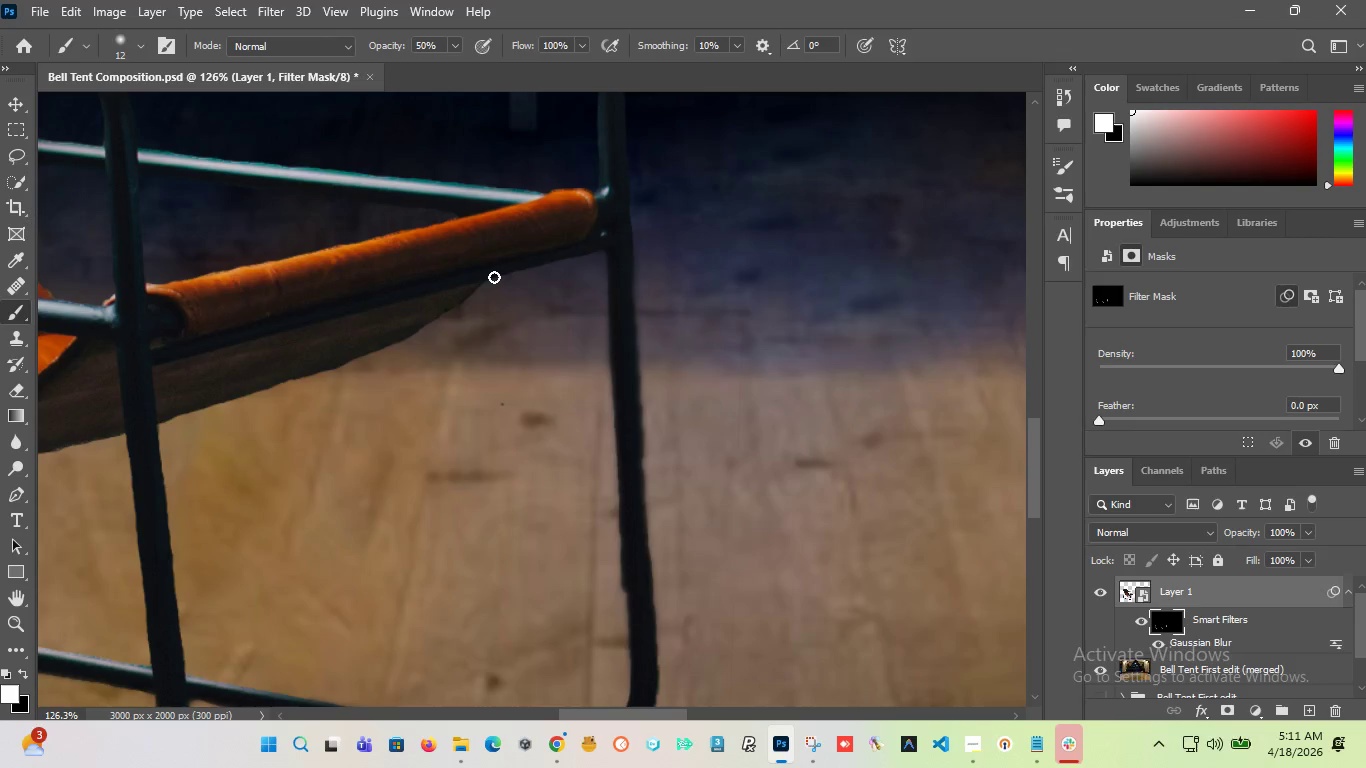 
left_click_drag(start_coordinate=[494, 277], to_coordinate=[483, 274])
 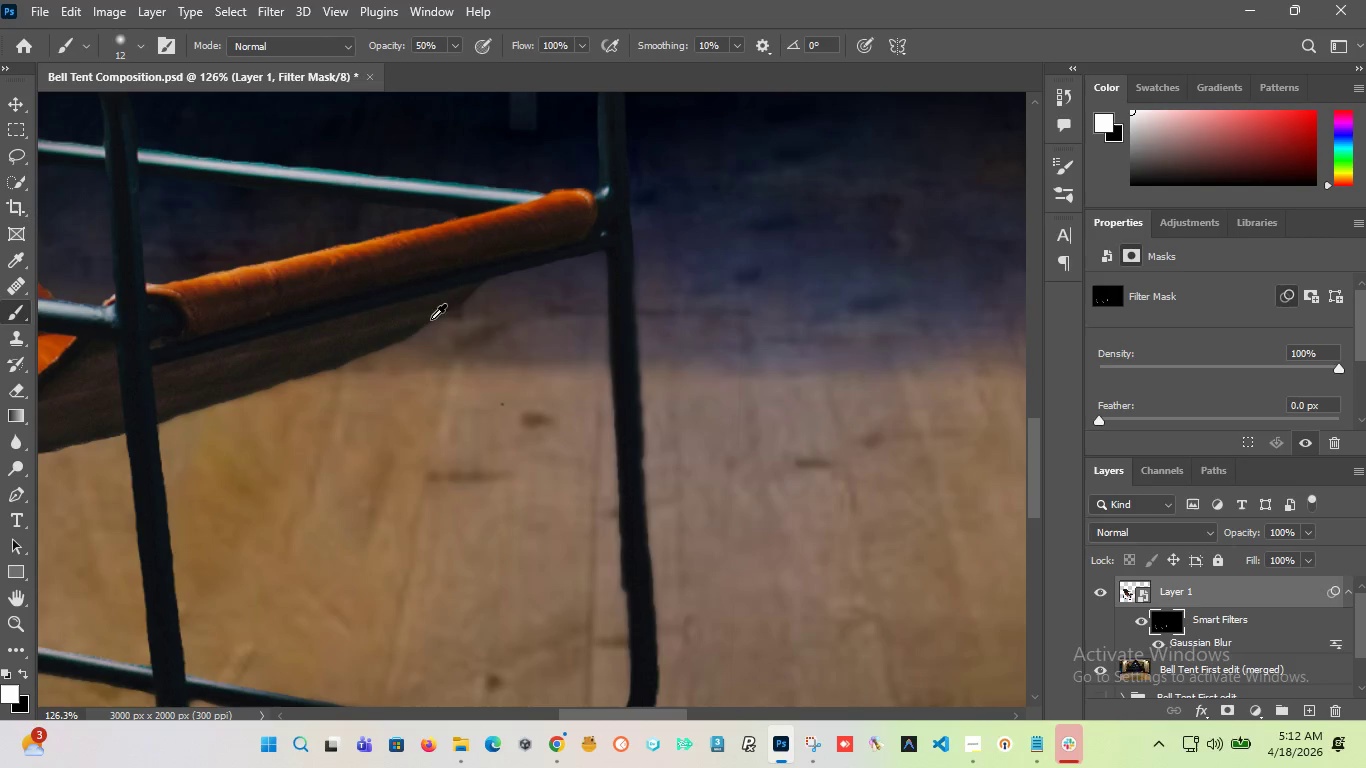 
hold_key(key=AltLeft, duration=1.67)
scroll: coordinate [409, 374], scroll_direction: down, amount: 1.0
 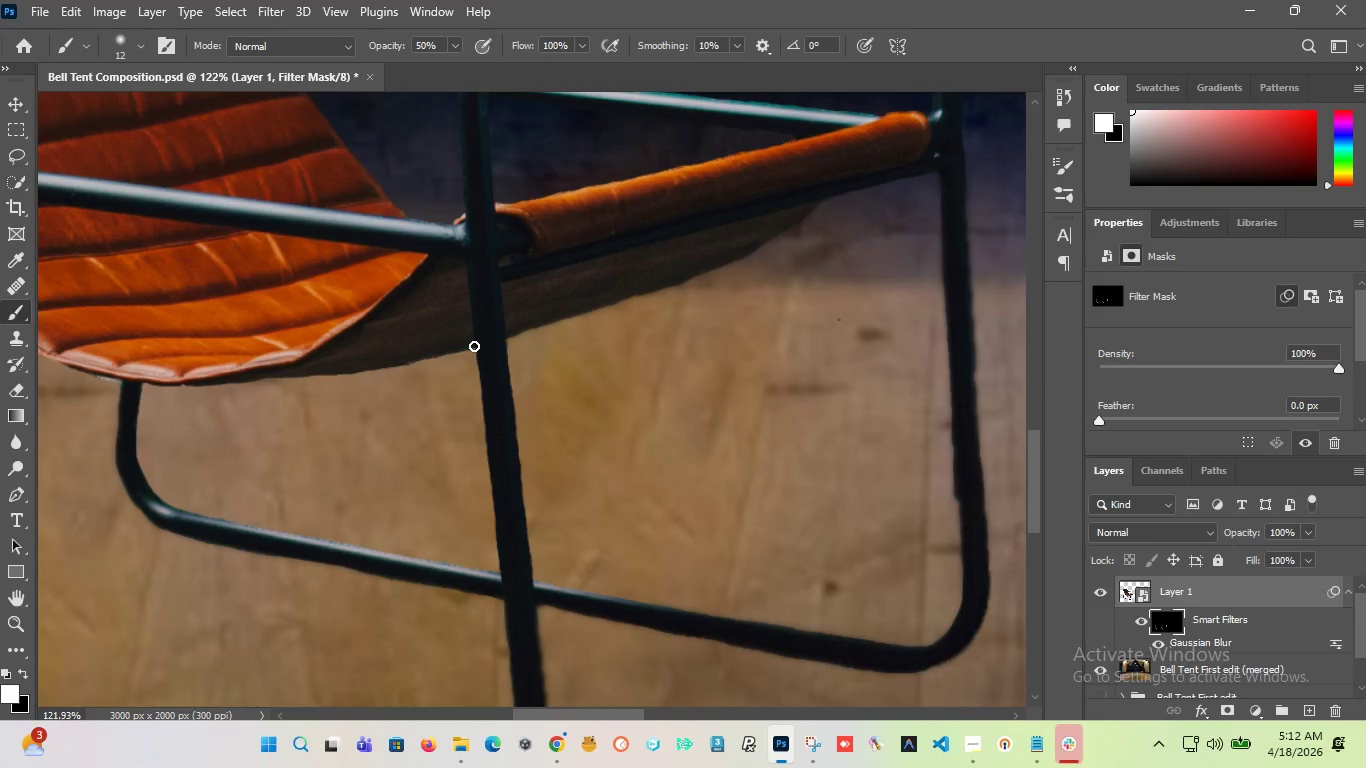 
left_click_drag(start_coordinate=[474, 346], to_coordinate=[479, 354])
 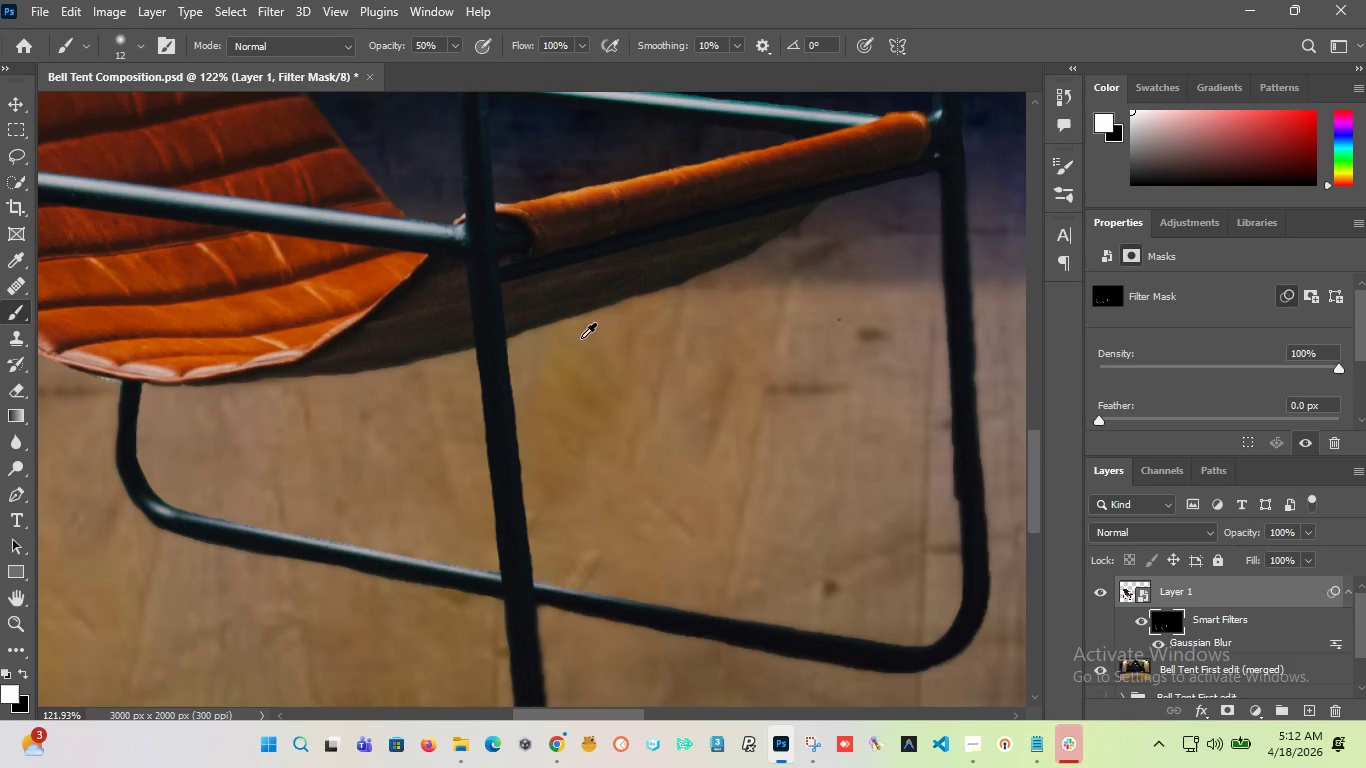 
hold_key(key=AltLeft, duration=1.75)
scroll: coordinate [451, 307], scroll_direction: down, amount: 1.0
 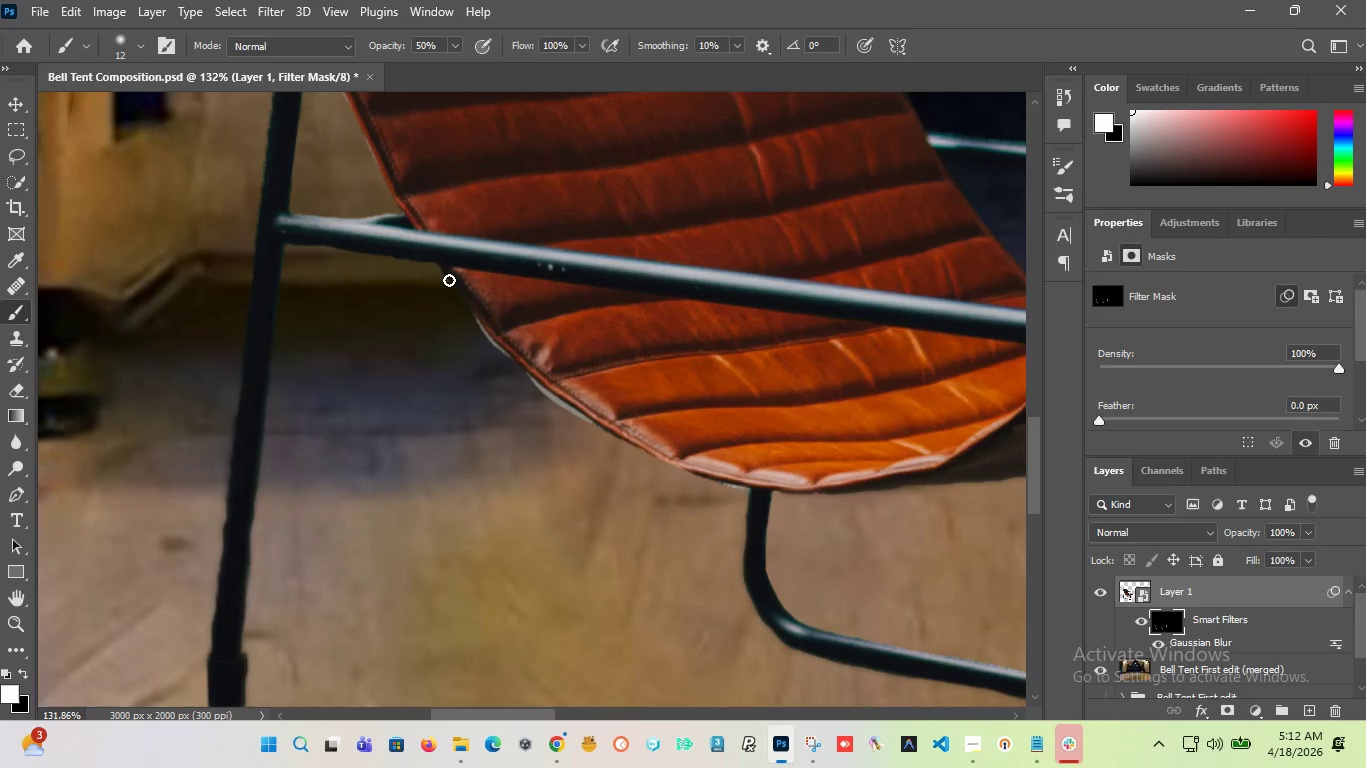 
left_click_drag(start_coordinate=[447, 276], to_coordinate=[805, 501])
 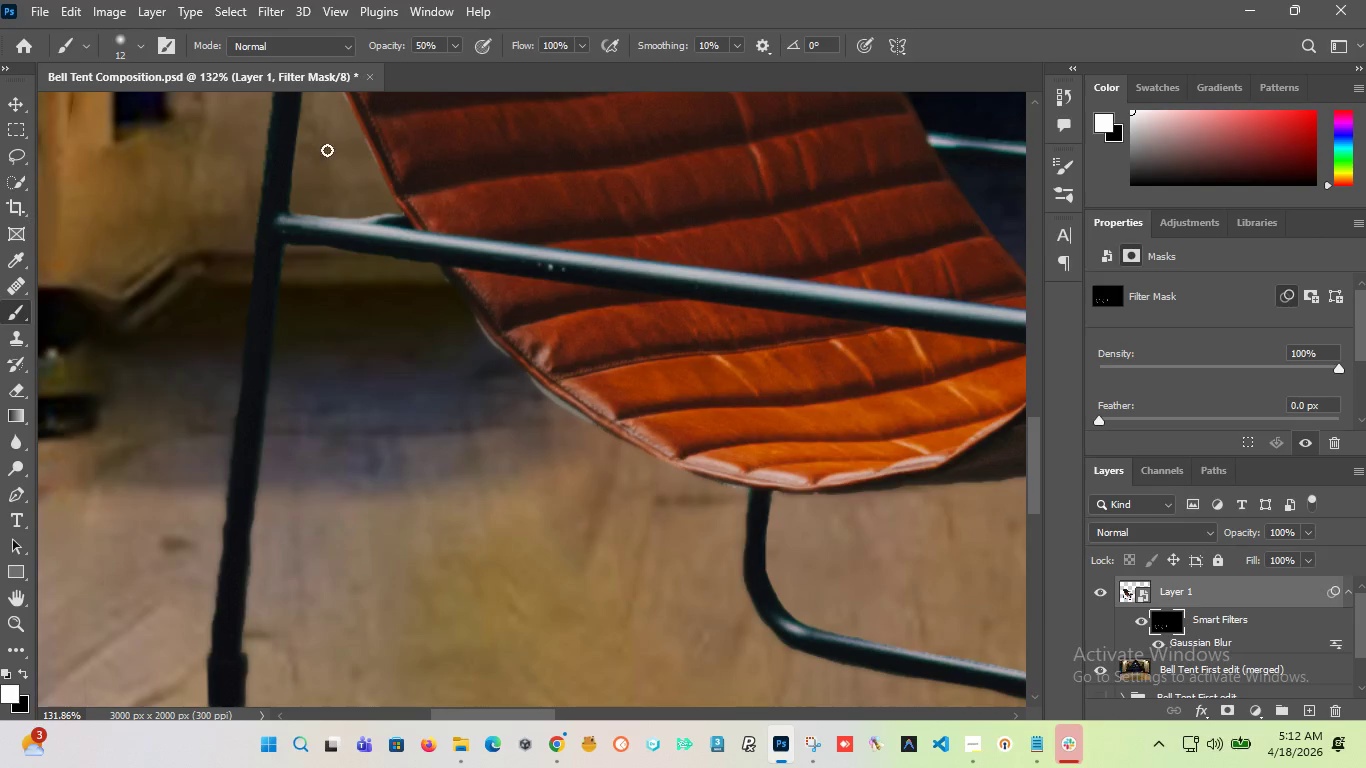 
hold_key(key=AltLeft, duration=0.94)
scroll: coordinate [383, 215], scroll_direction: up, amount: 11.0
 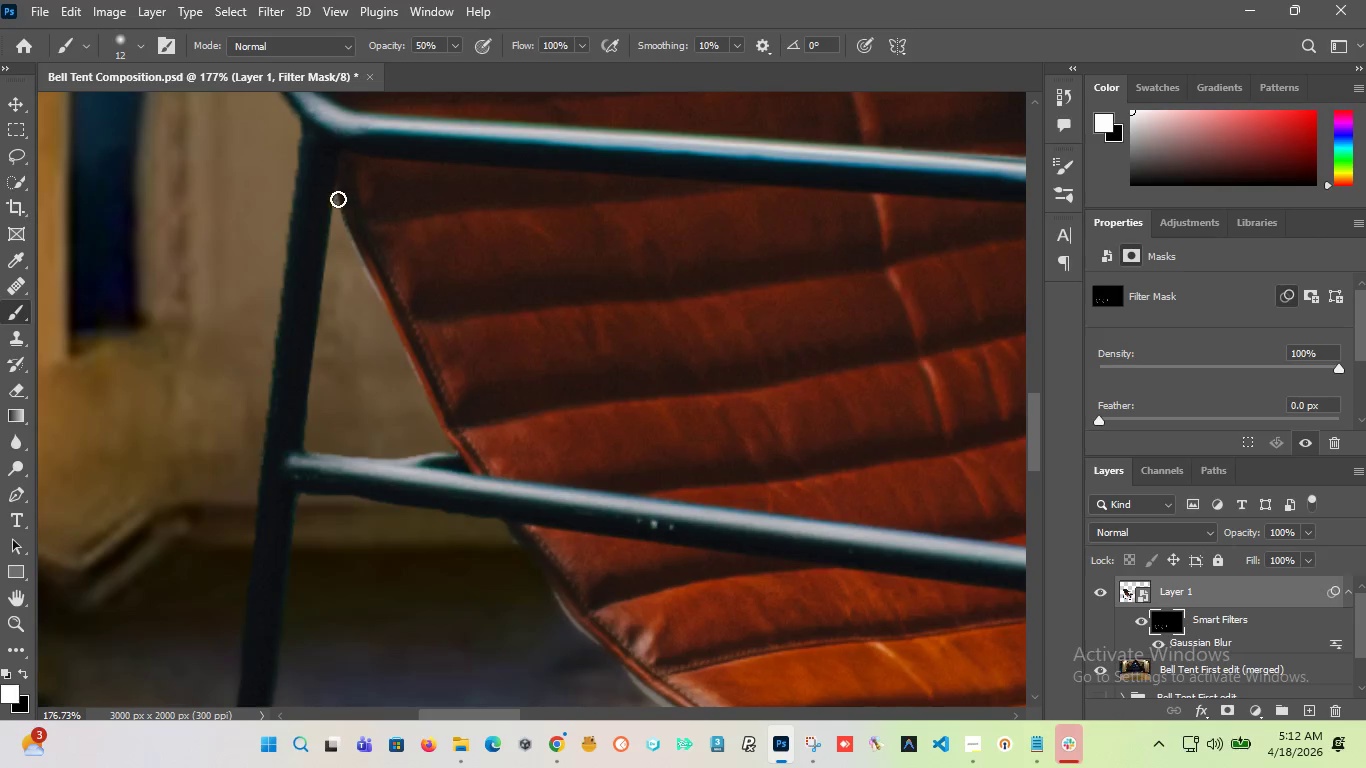 
left_click_drag(start_coordinate=[338, 199], to_coordinate=[470, 470])
 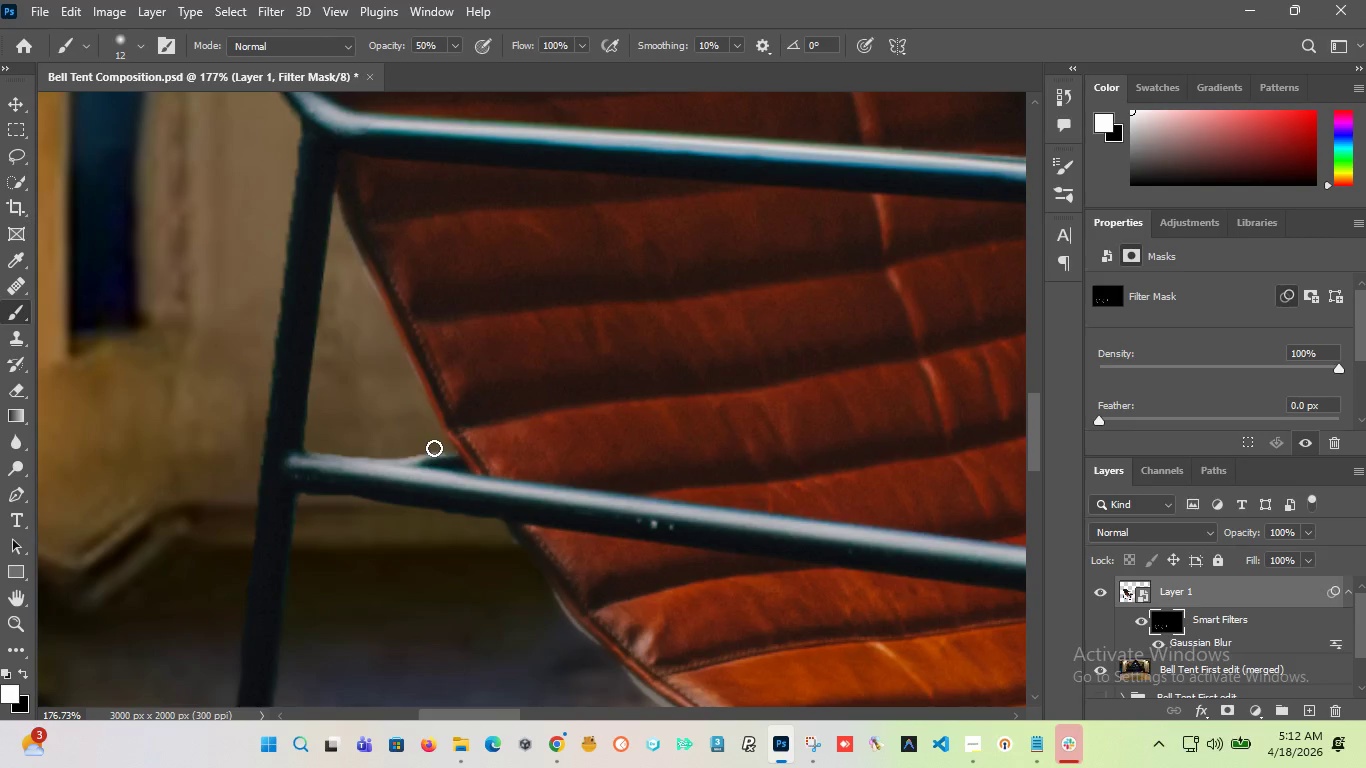 
hold_key(key=AltLeft, duration=1.95)
scroll: coordinate [421, 355], scroll_direction: down, amount: 13.0
 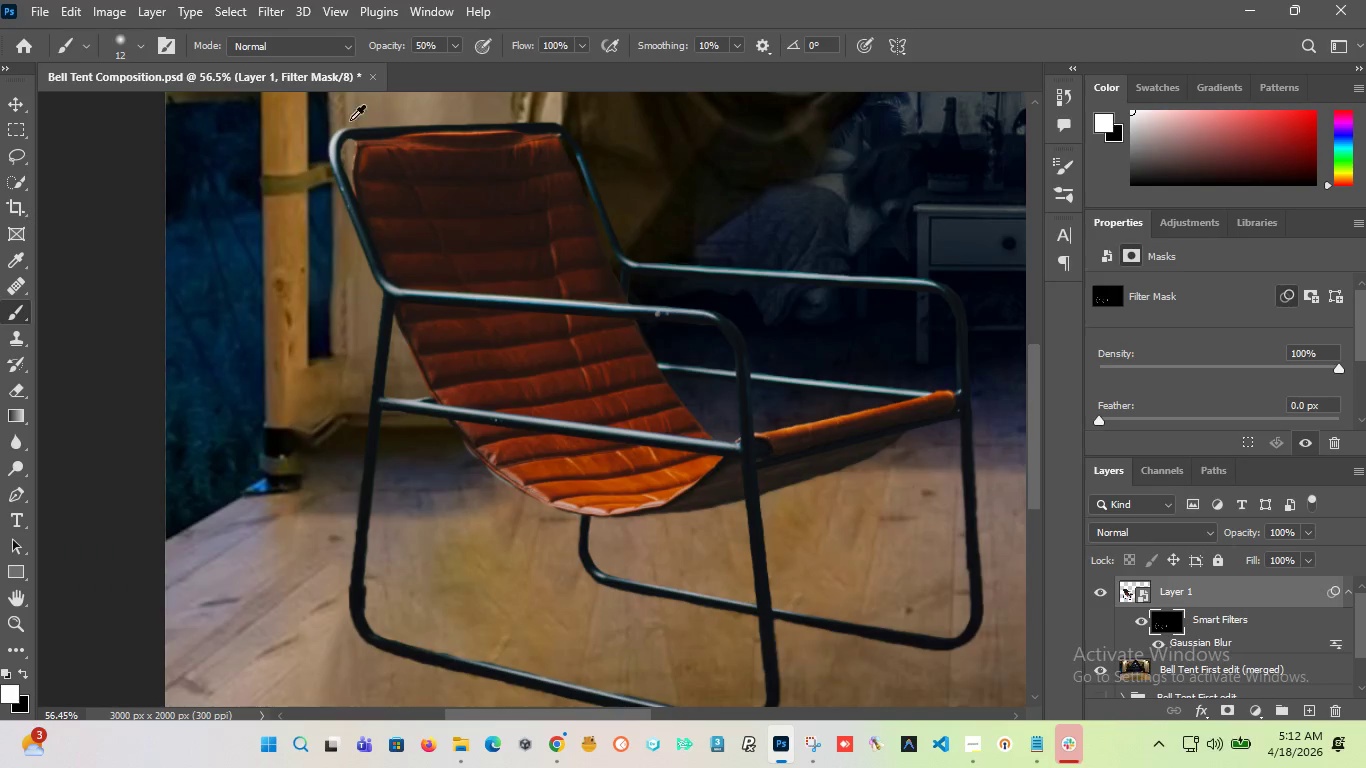 
key(Alt+AltLeft)
 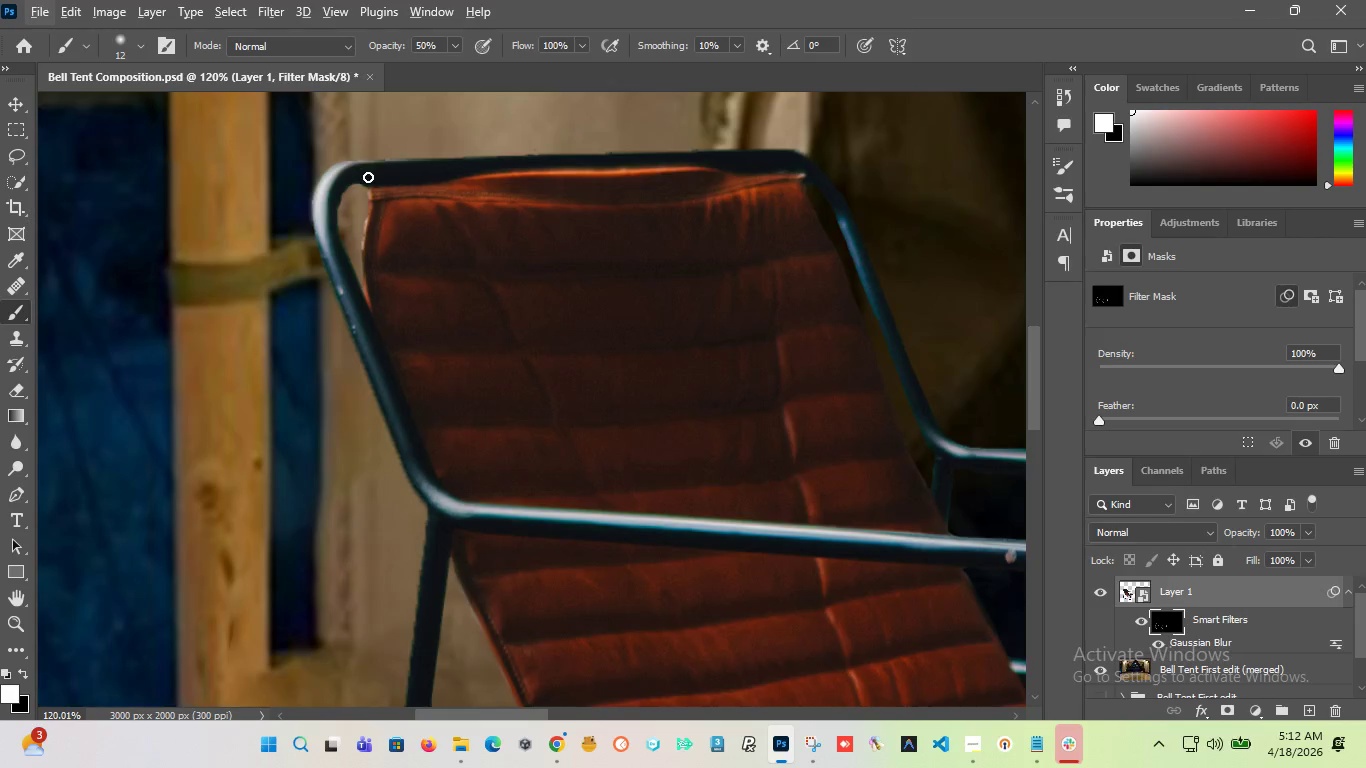 
hold_key(key=AltLeft, duration=0.47)
scroll: coordinate [366, 196], scroll_direction: up, amount: 17.0
 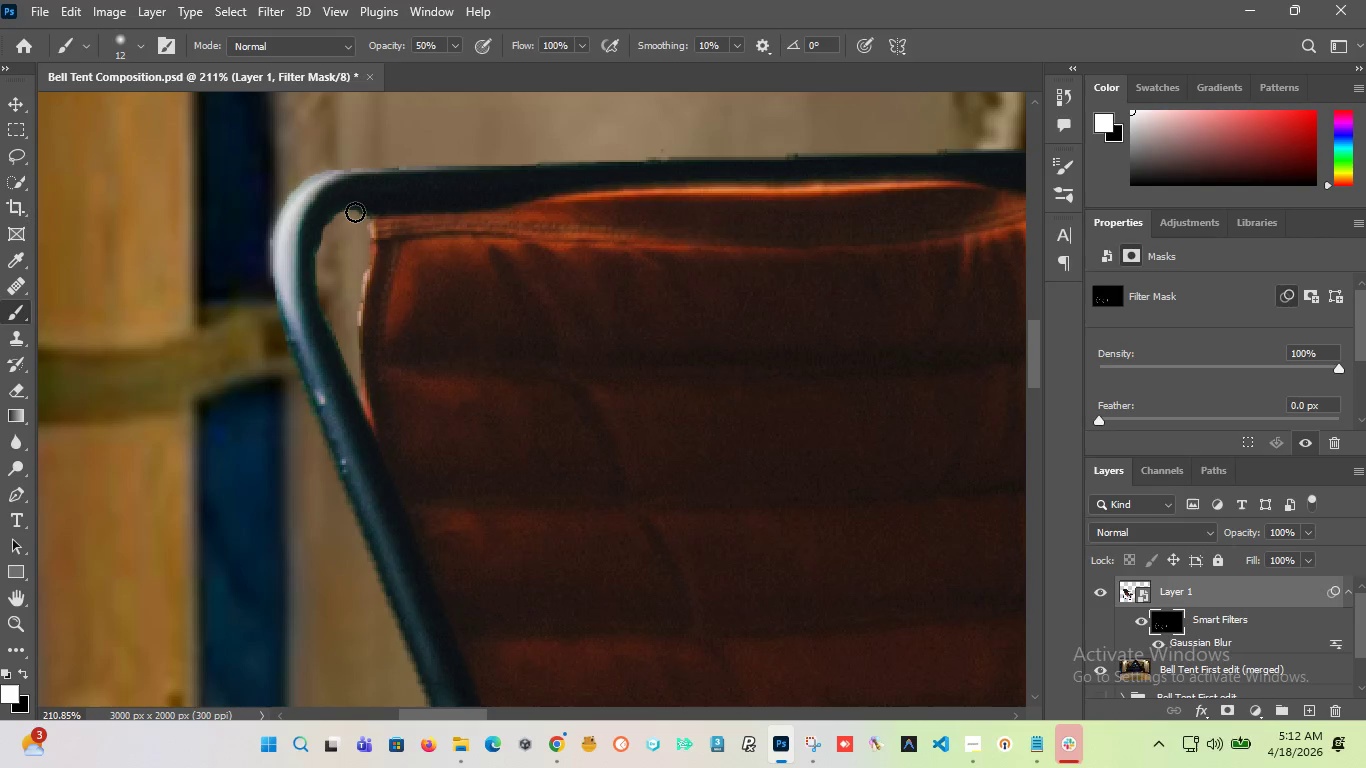 
left_click_drag(start_coordinate=[355, 217], to_coordinate=[319, 357])
 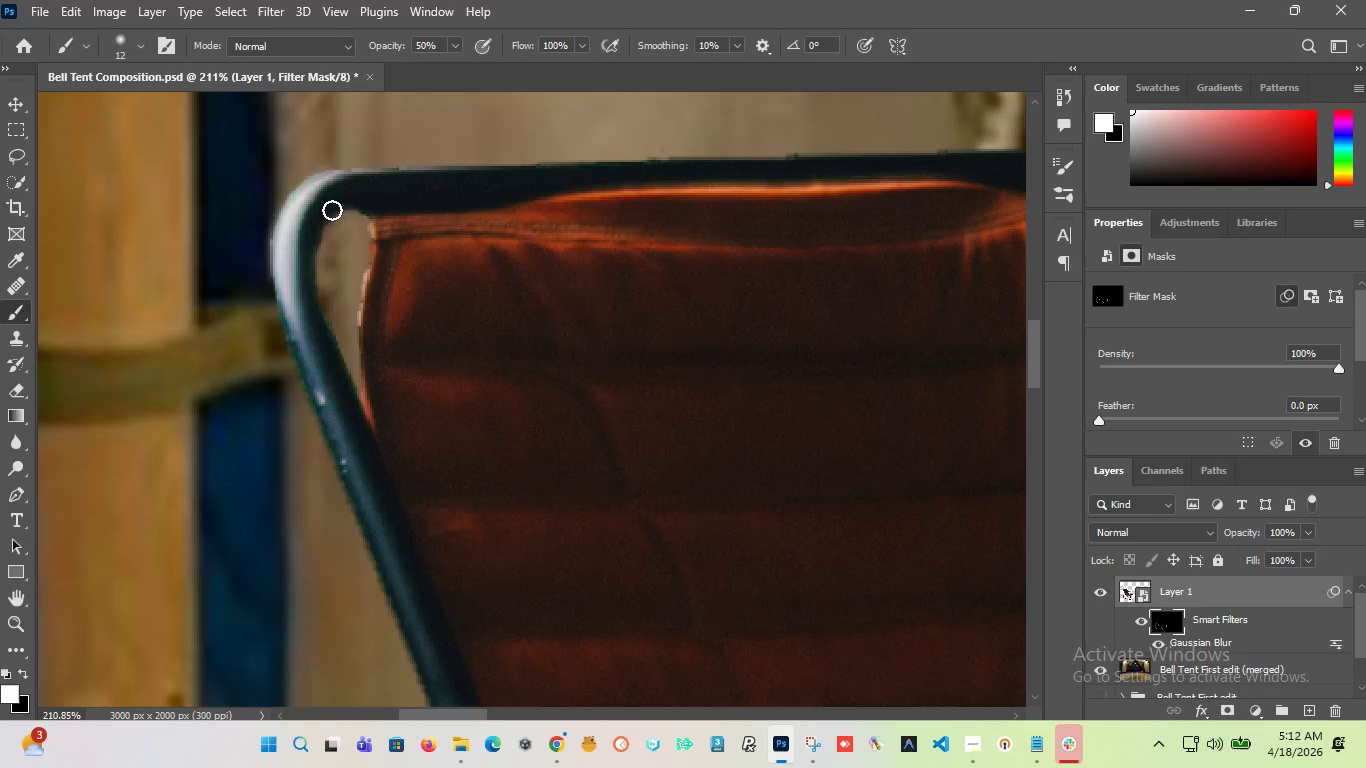 
left_click_drag(start_coordinate=[335, 209], to_coordinate=[355, 418])
 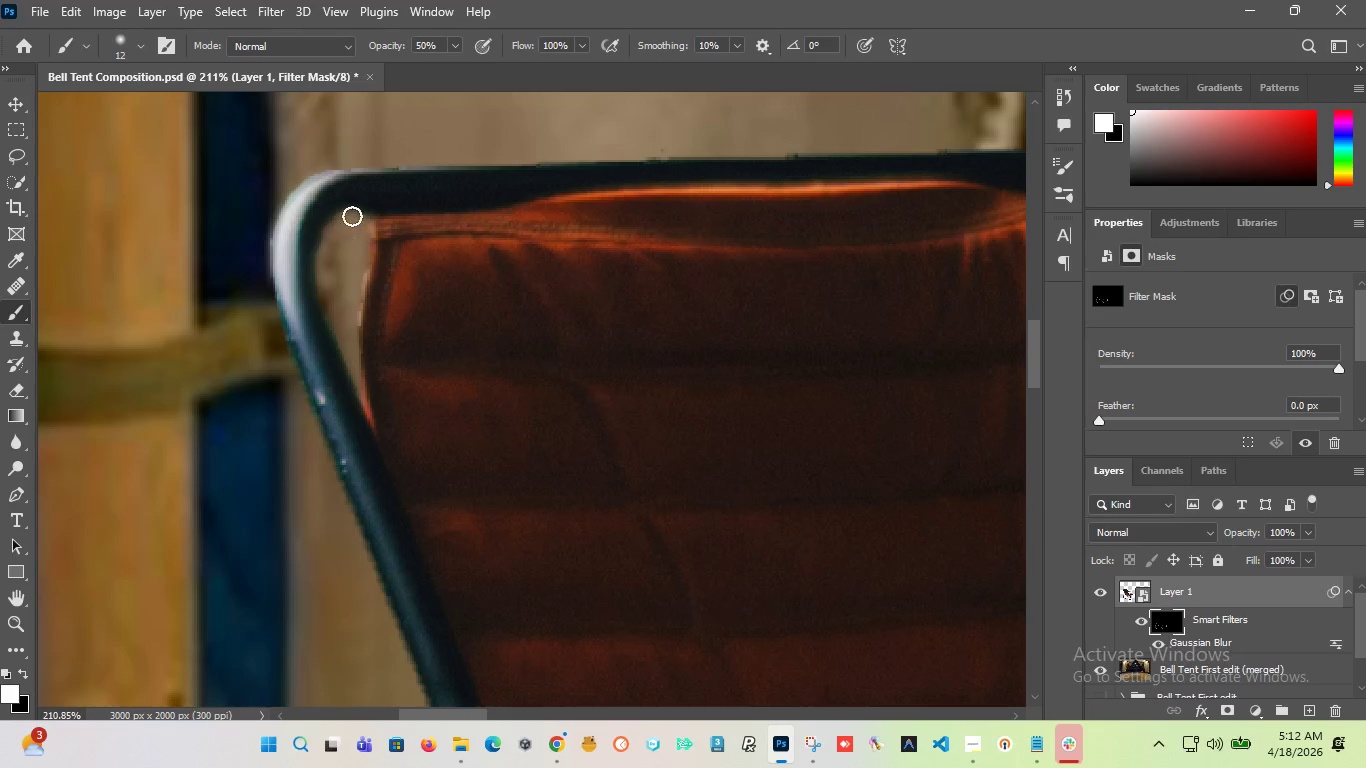 
hold_key(key=AltLeft, duration=1.09)
scroll: coordinate [334, 189], scroll_direction: down, amount: 13.0
 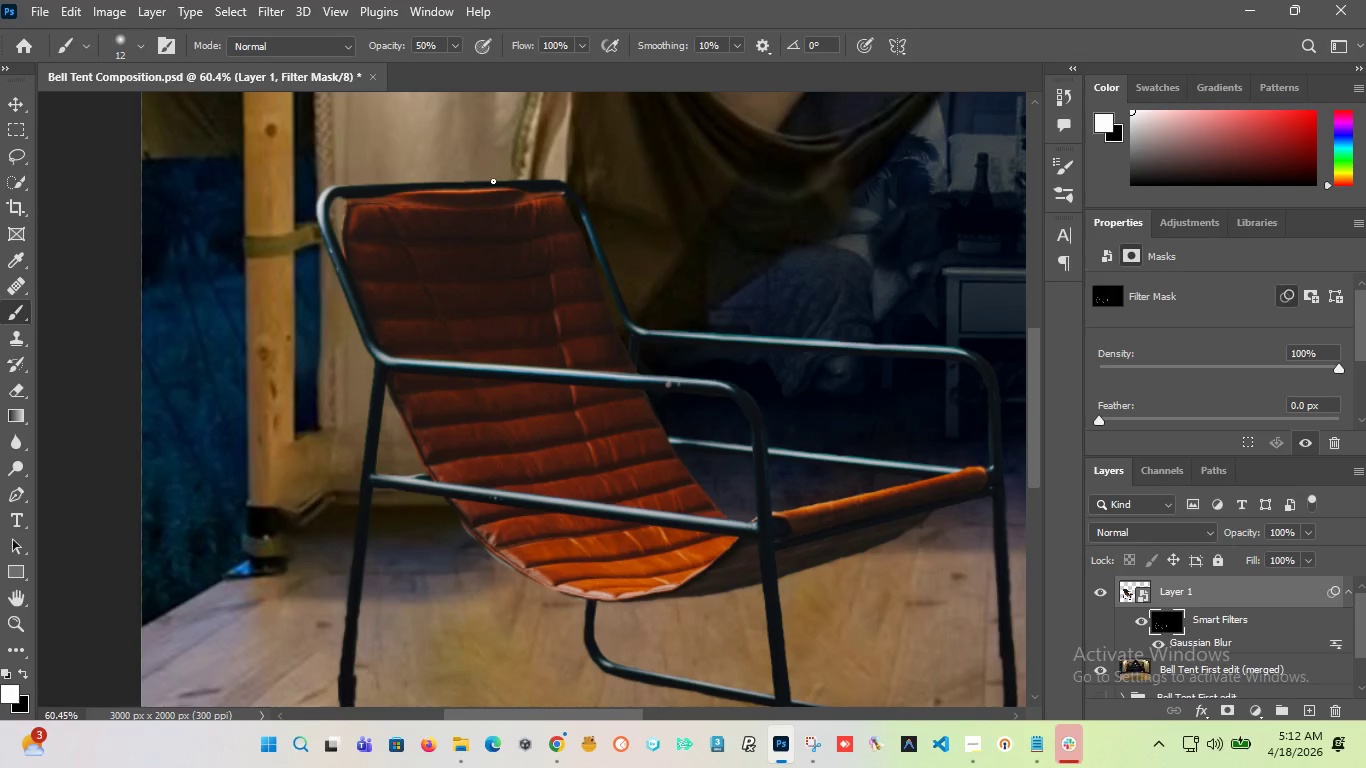 
key(Control+Z)
 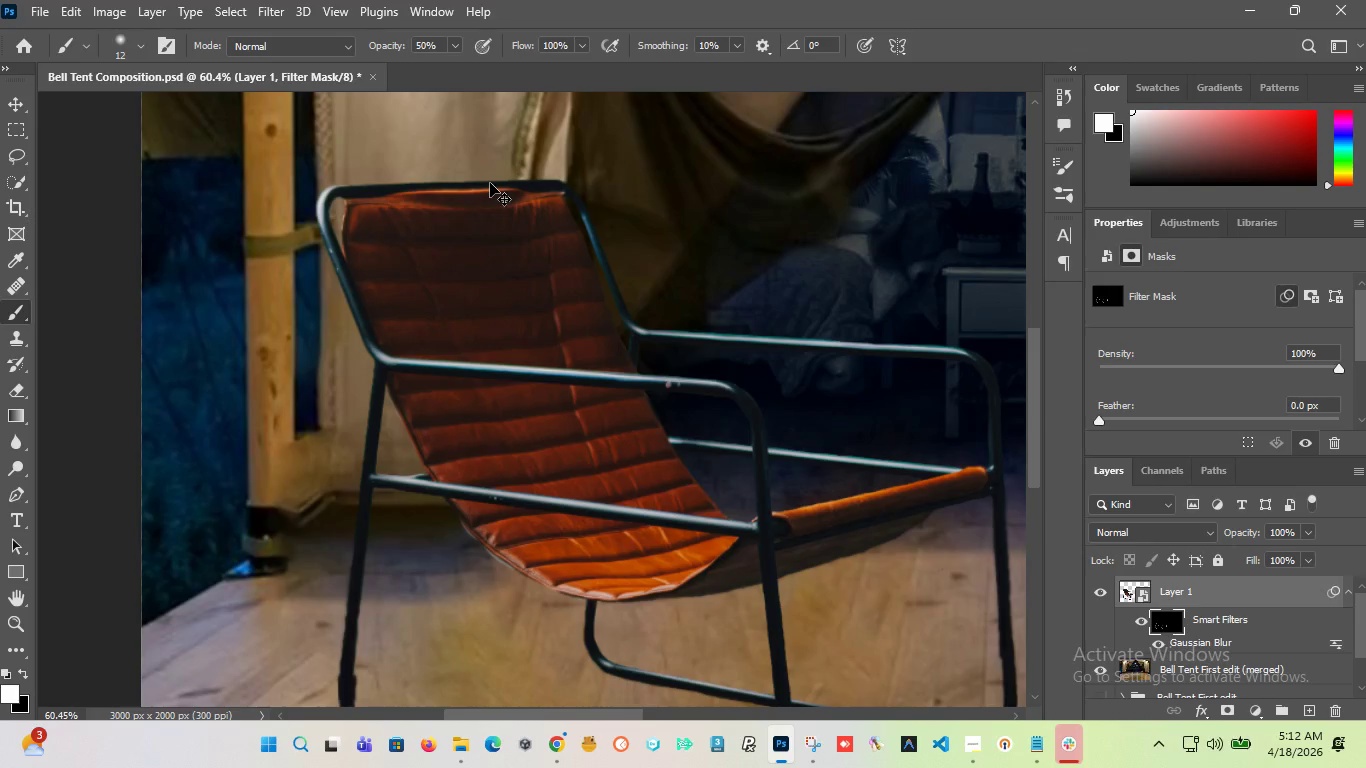 
key(Control+Z)
 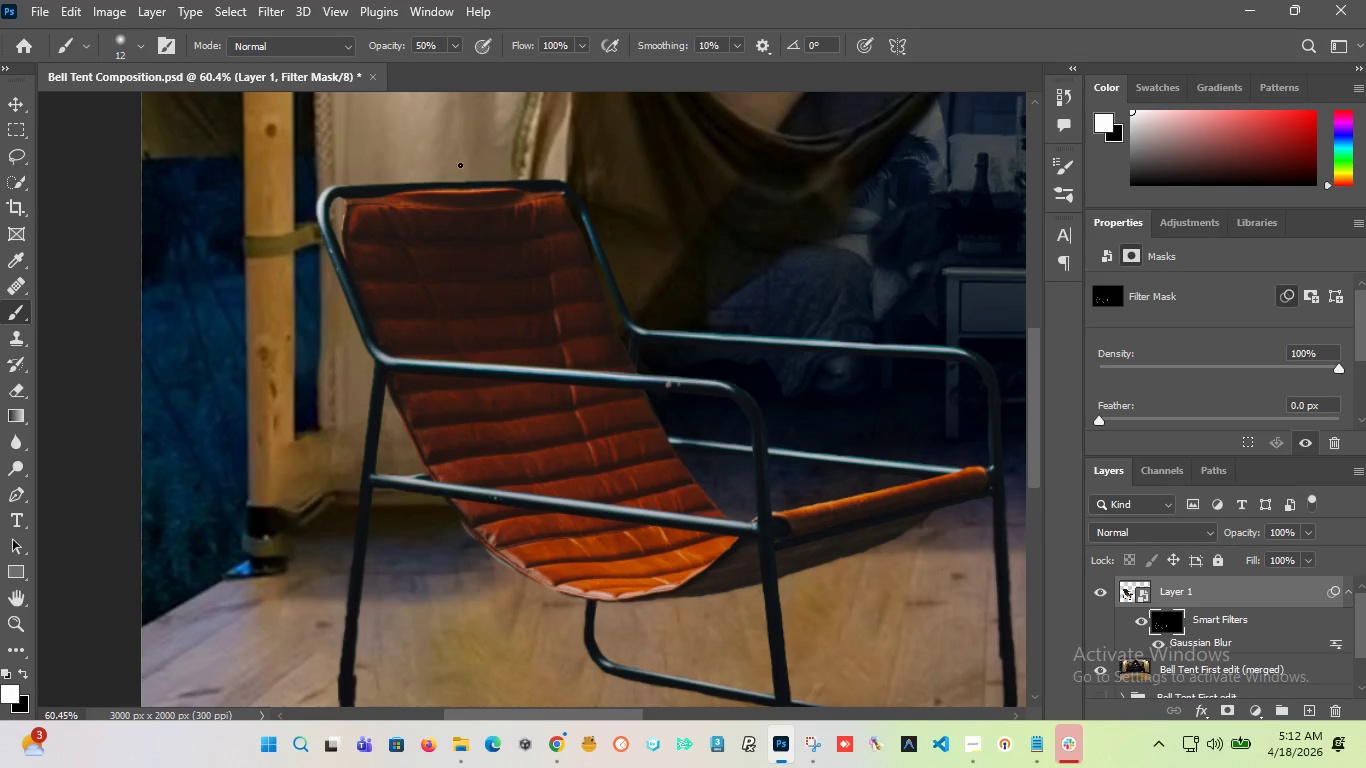 
hold_key(key=AltLeft, duration=5.16)
scroll: coordinate [368, 191], scroll_direction: down, amount: 6.0
 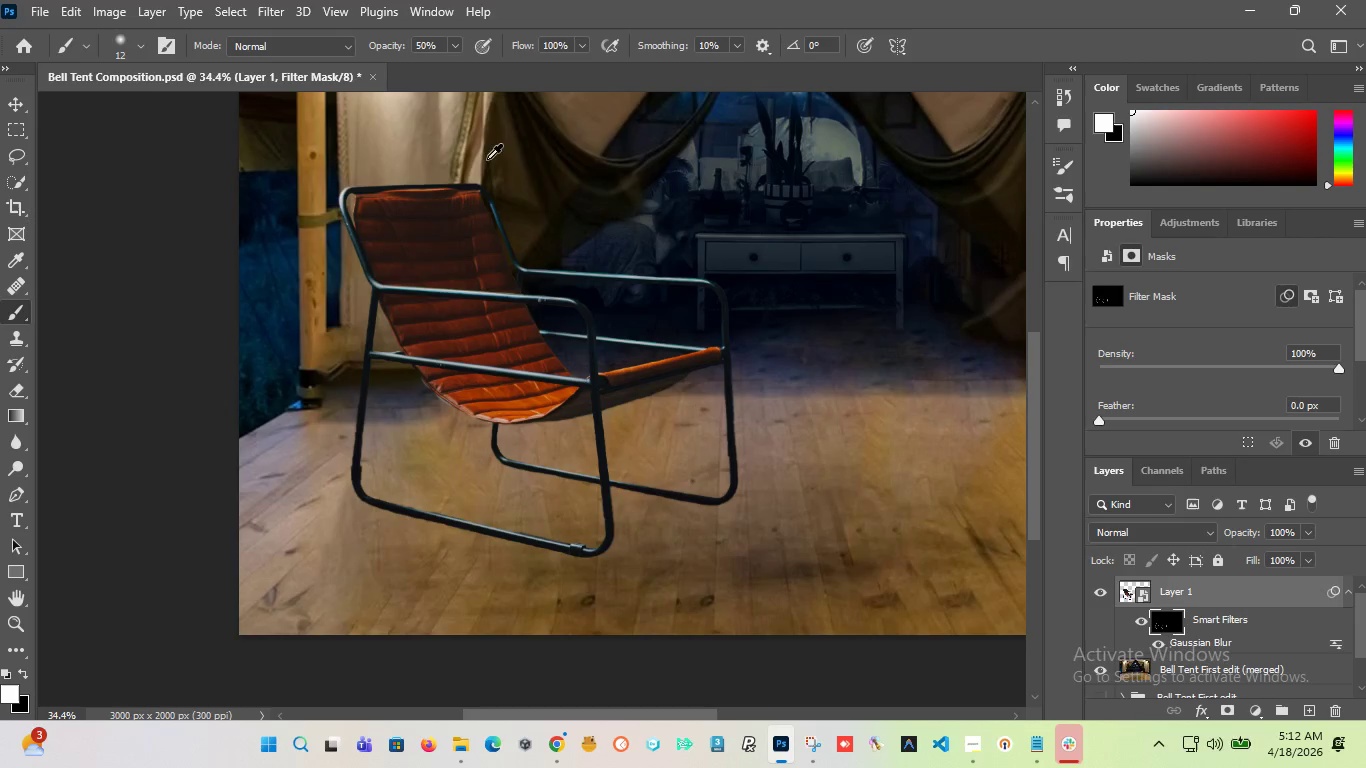 
scroll: coordinate [480, 180], scroll_direction: up, amount: 12.0
 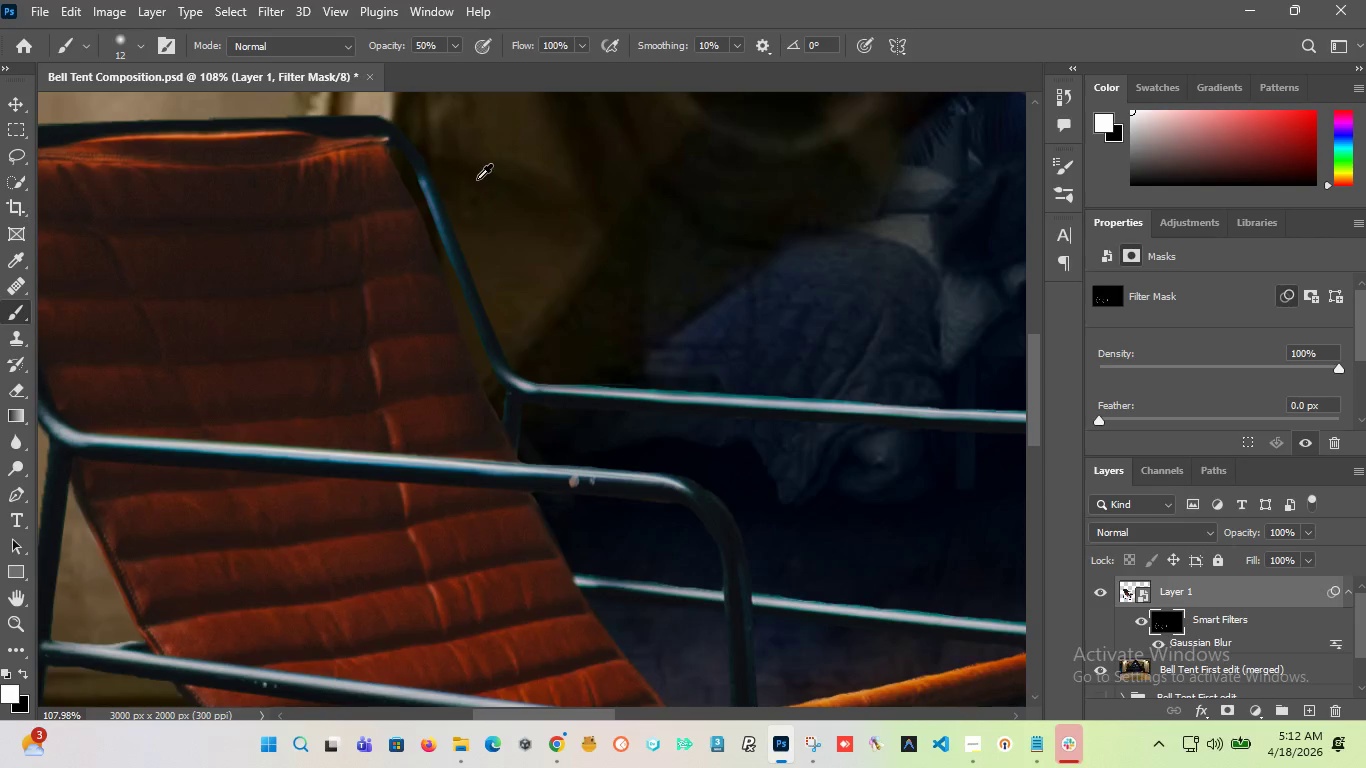 
scroll: coordinate [470, 191], scroll_direction: down, amount: 12.0
 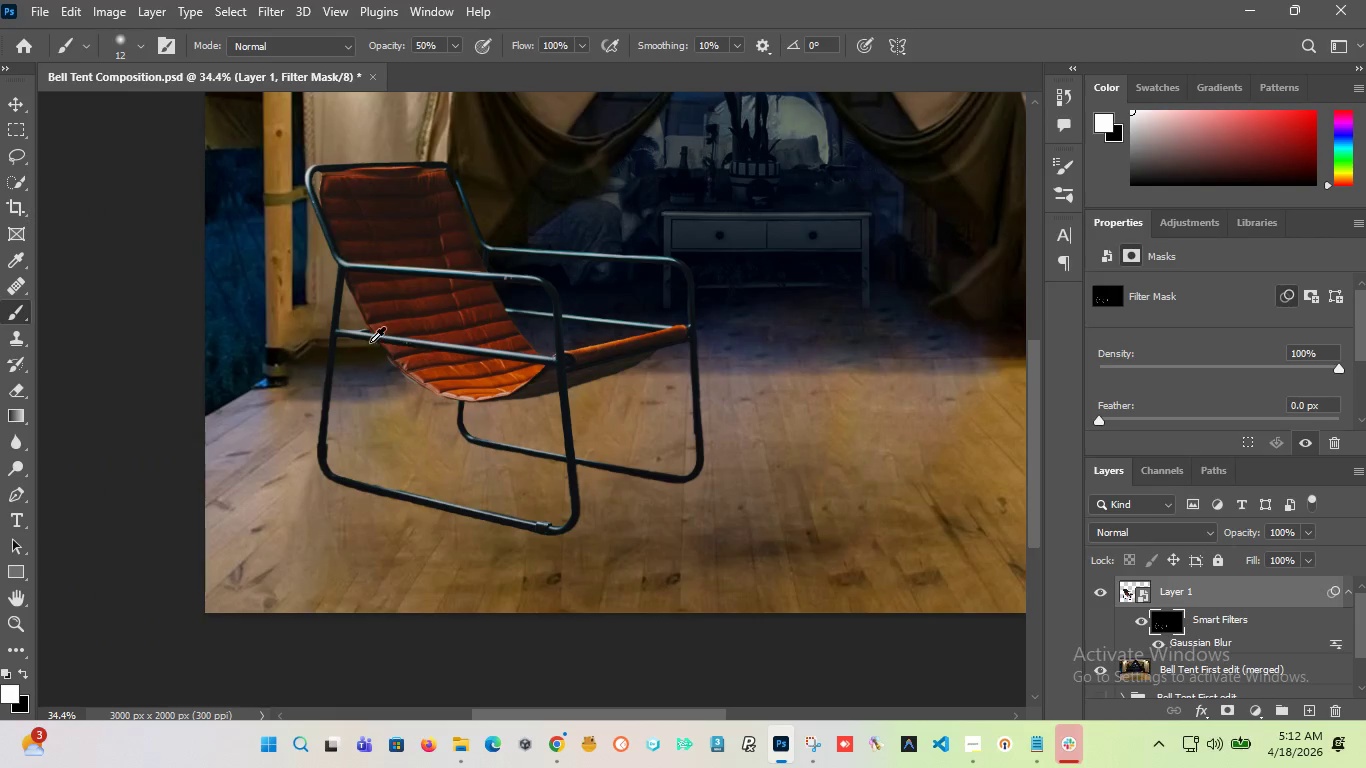 
scroll: coordinate [448, 414], scroll_direction: up, amount: 12.0
 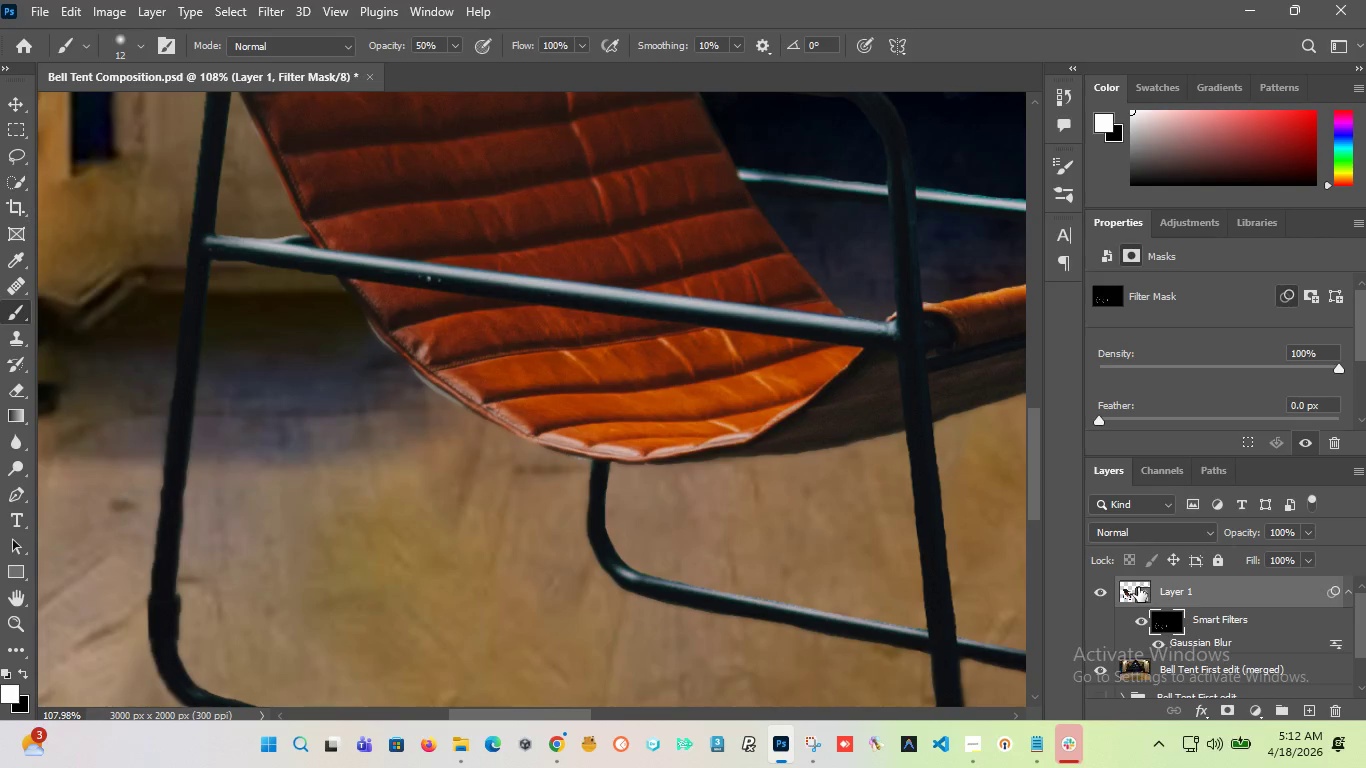 
left_click([1134, 587])
 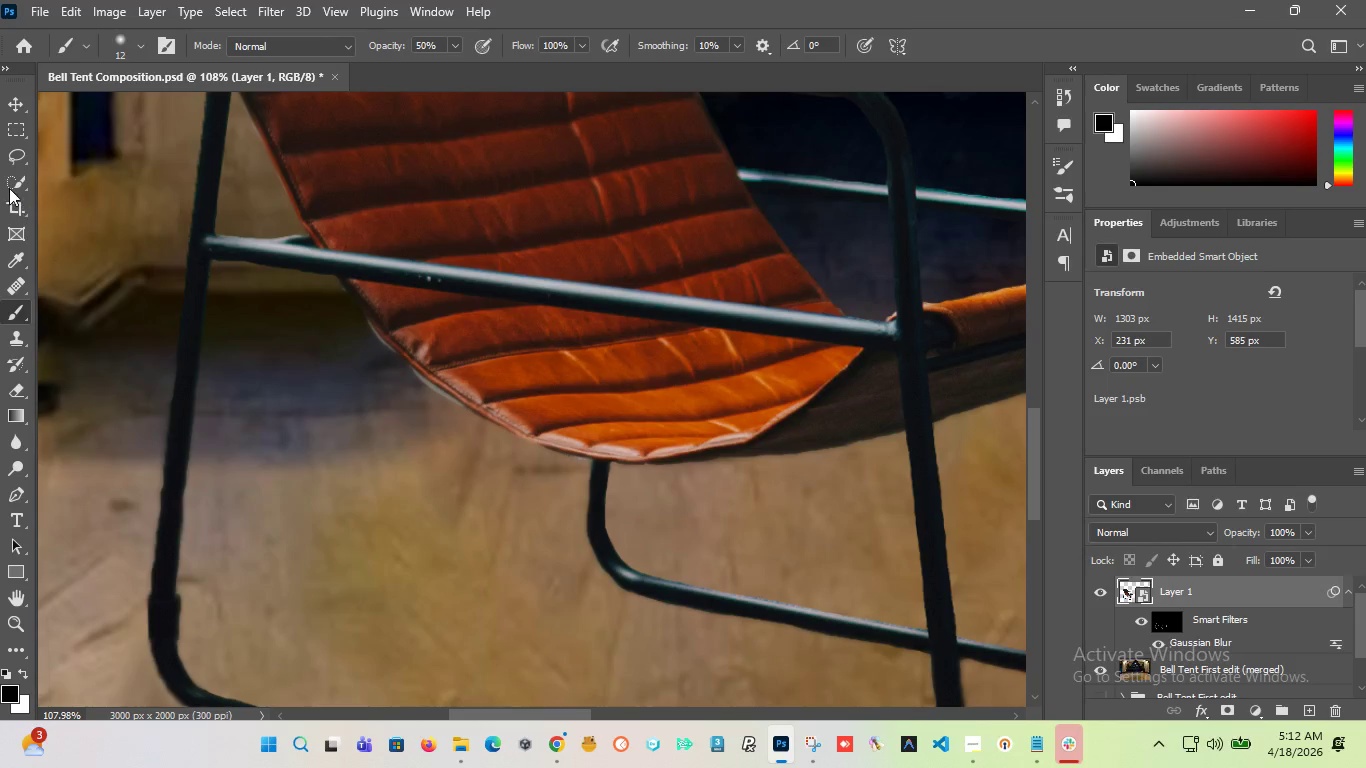 
left_click([19, 152])
 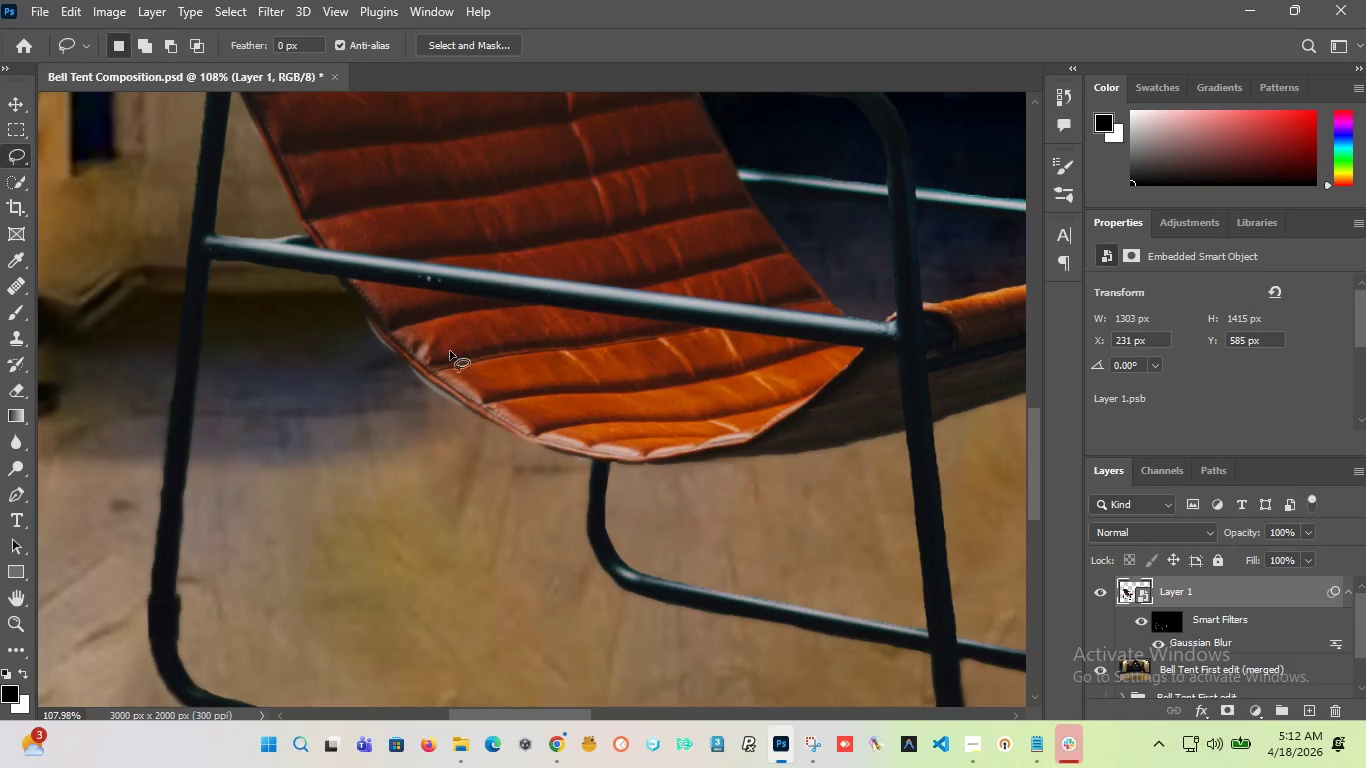 
hold_key(key=AltLeft, duration=0.98)
scroll: coordinate [355, 332], scroll_direction: up, amount: 10.0
 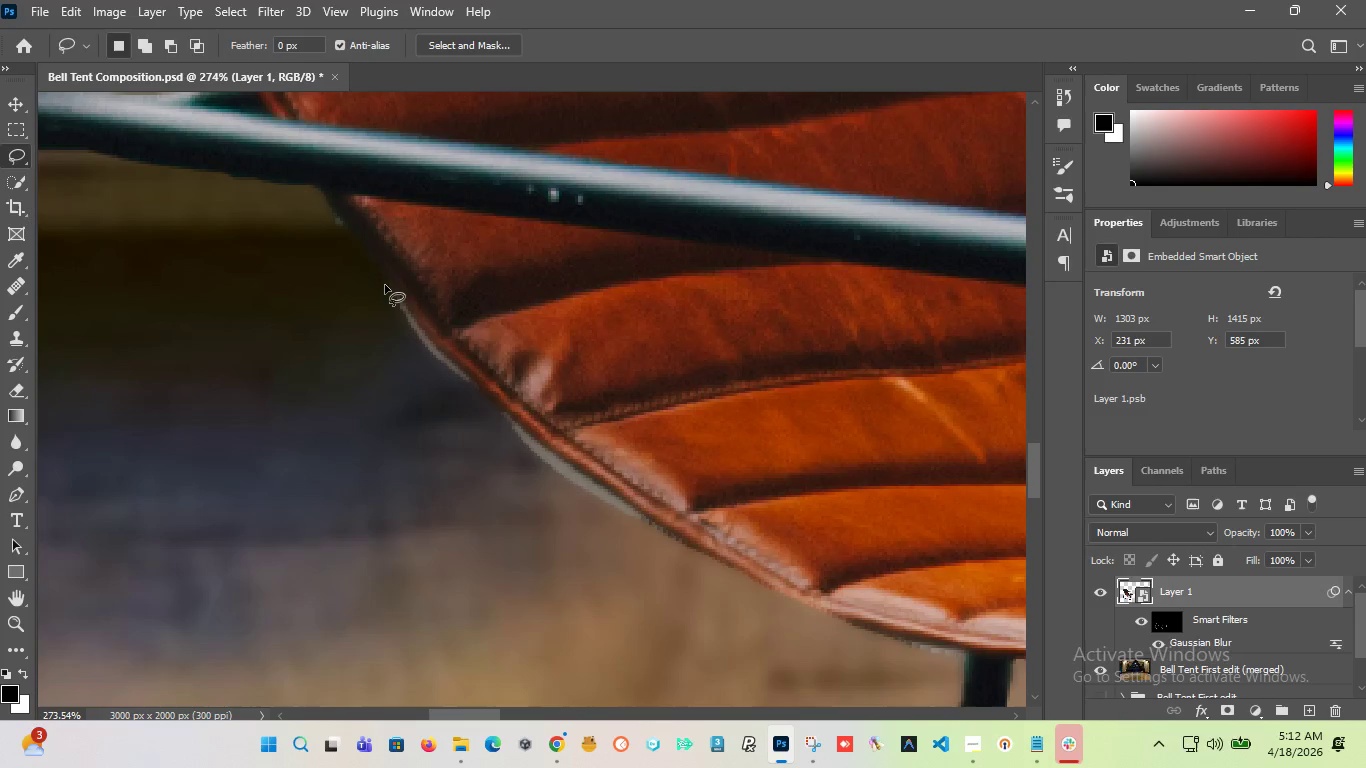 
left_click([382, 280])
 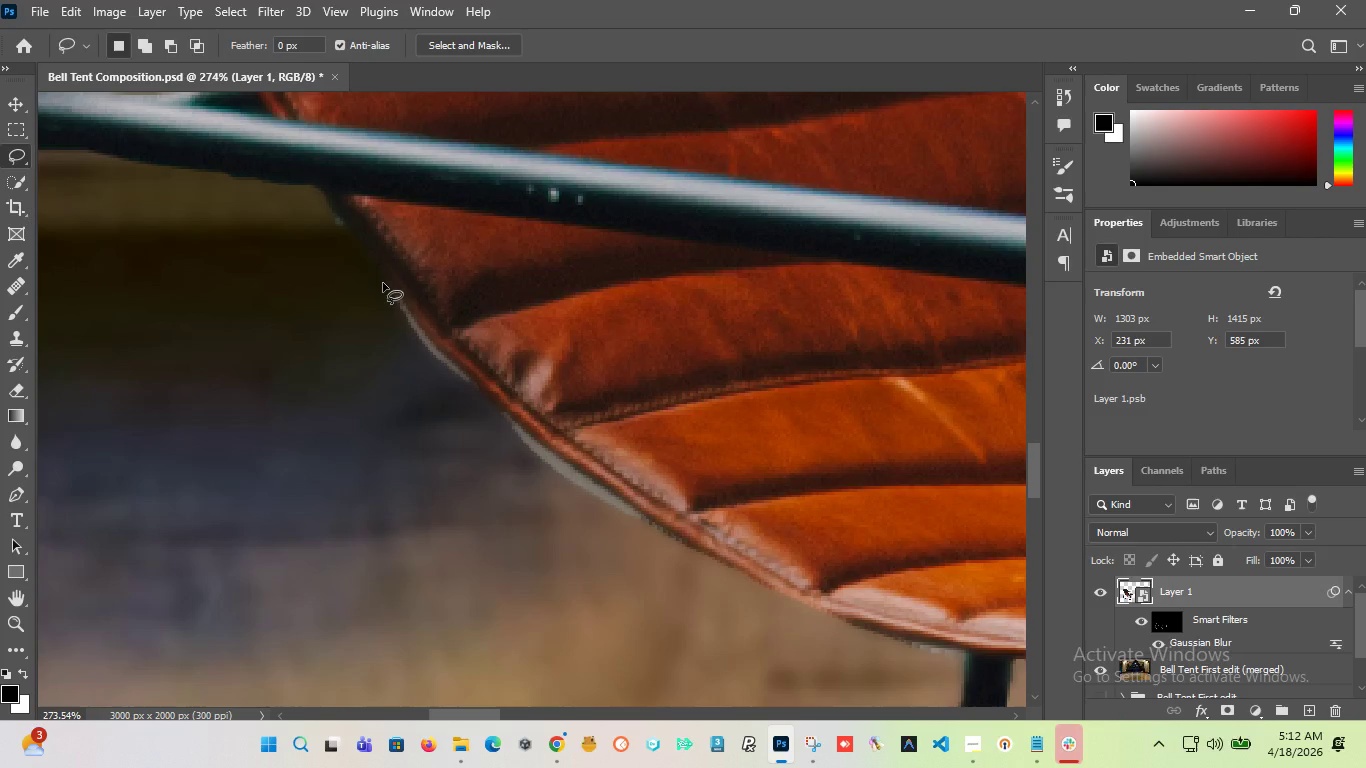 
left_click_drag(start_coordinate=[383, 283], to_coordinate=[422, 329])
 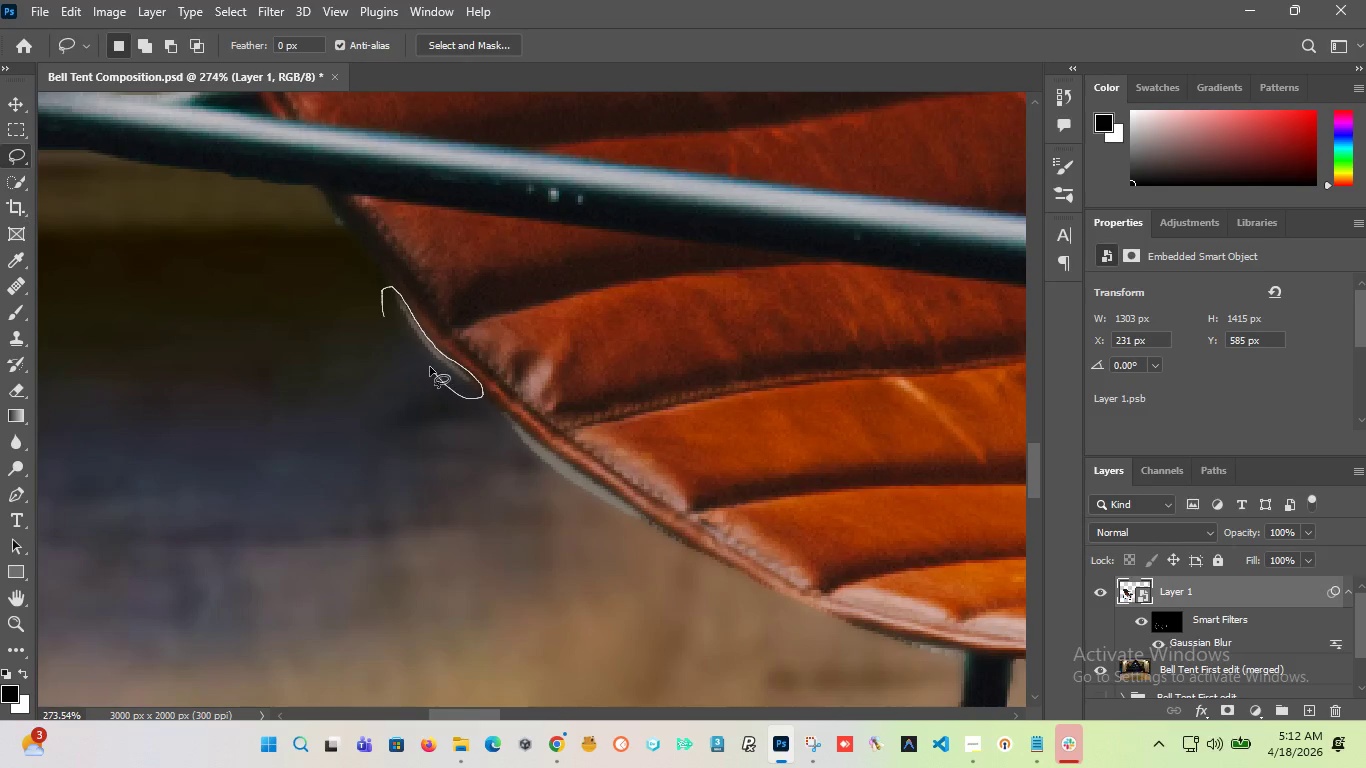 
wait(7.45)
 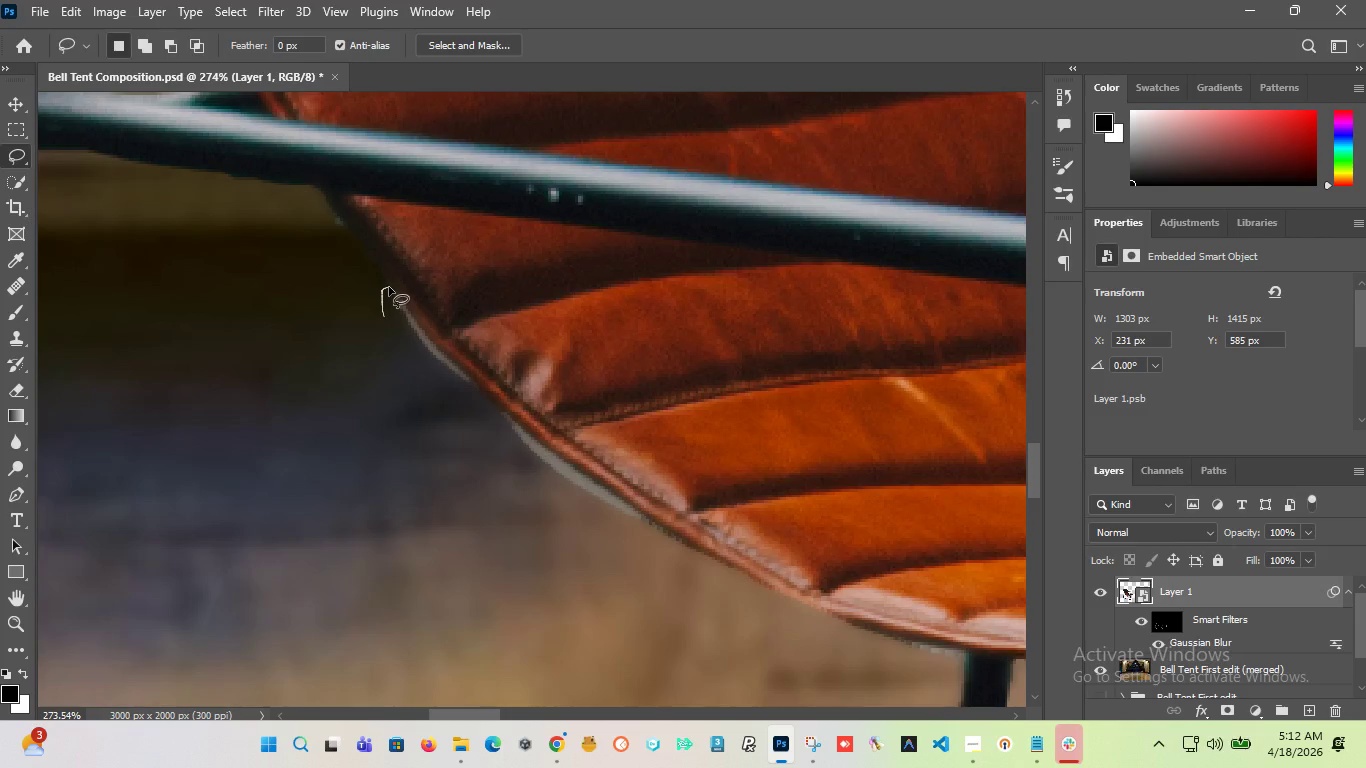 
key(Delete)
 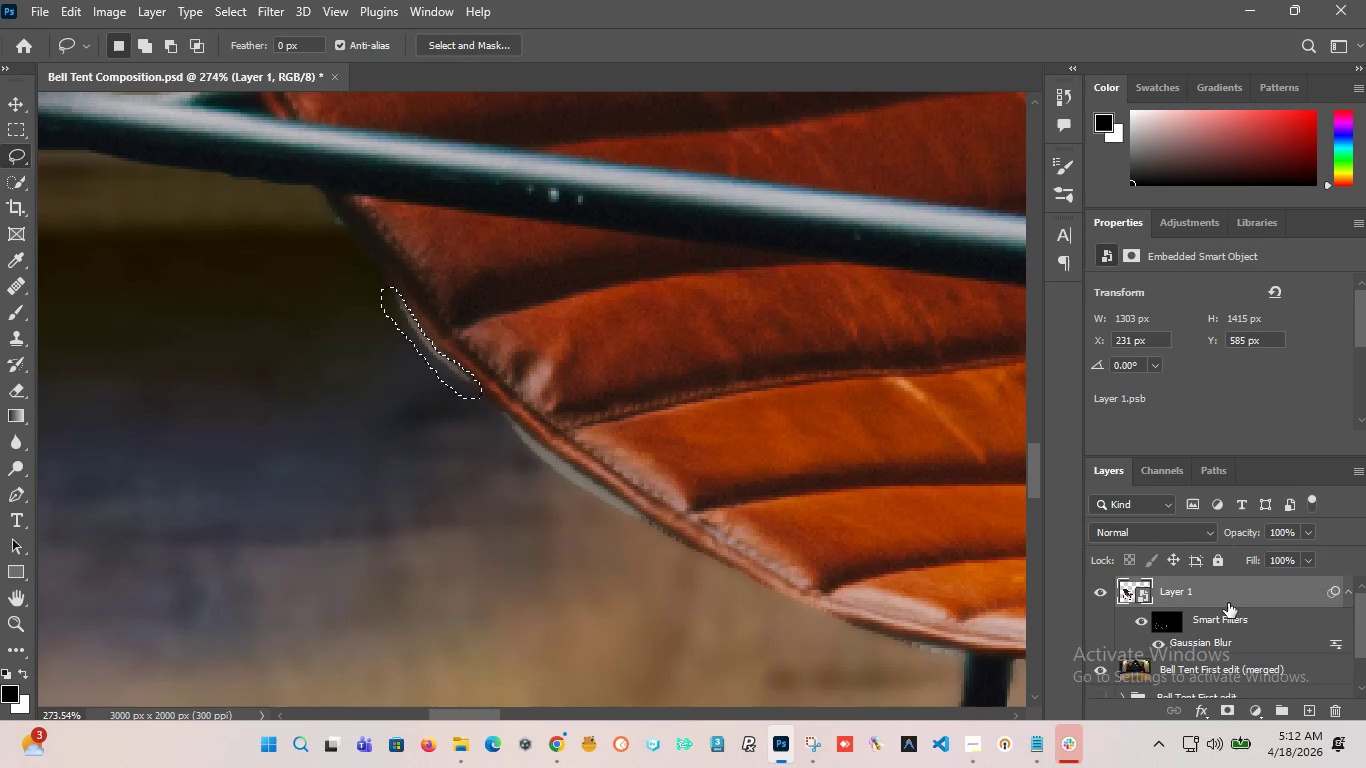 
wait(5.8)
 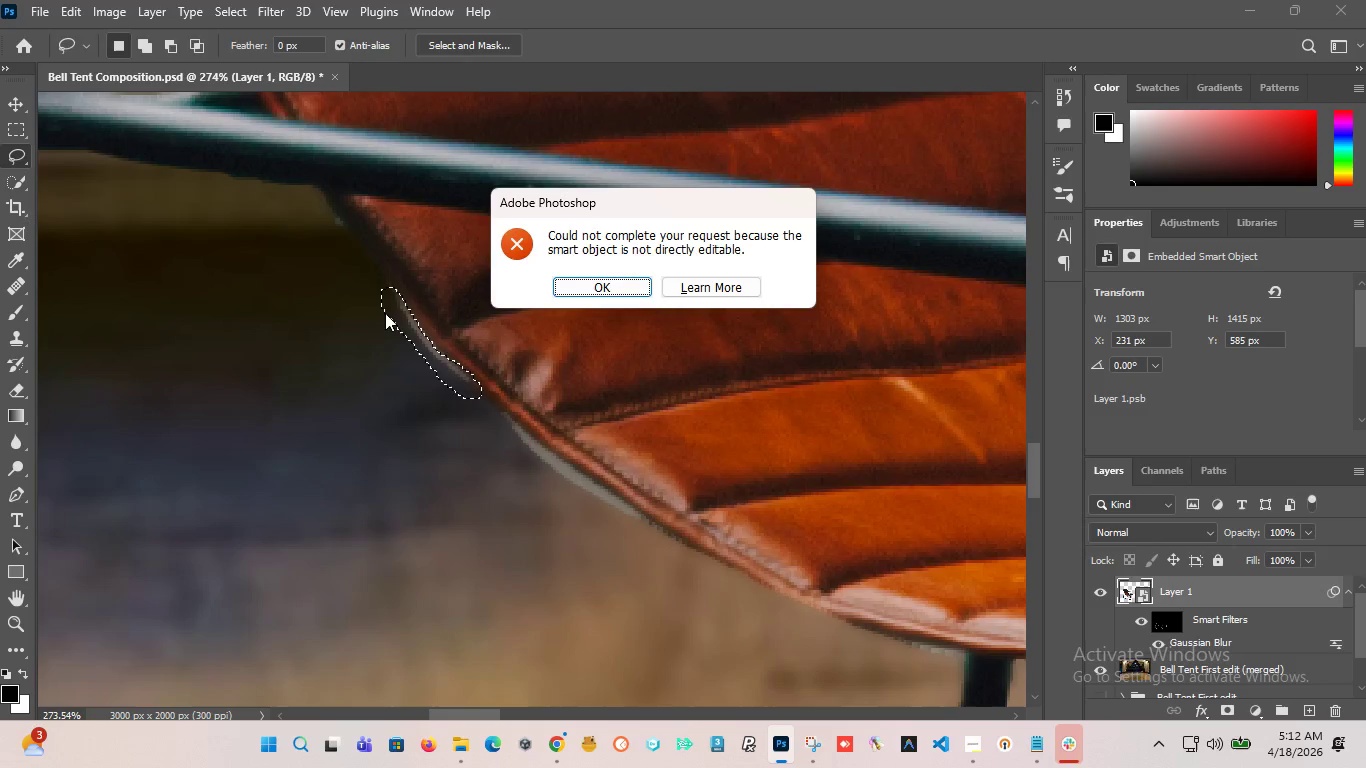 
key(Control+J)
 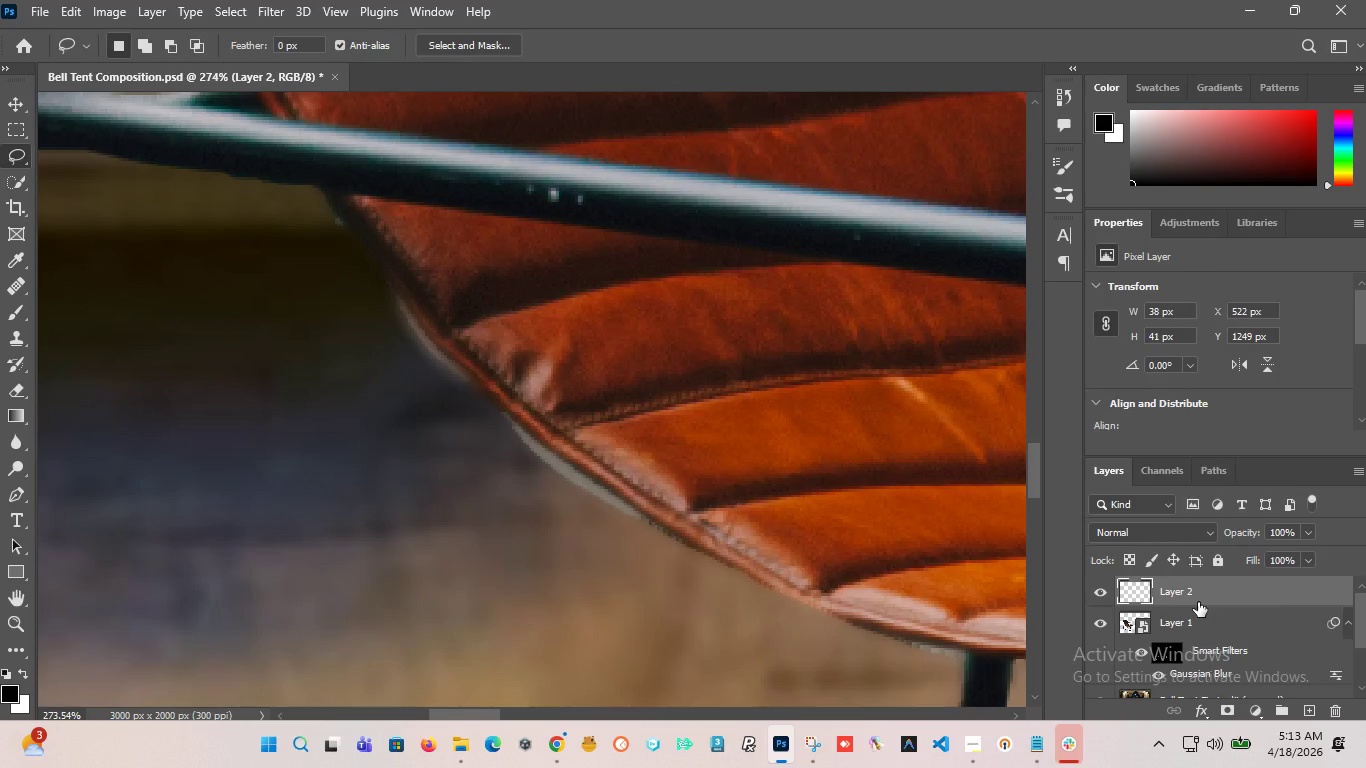 
key(Control+Z)
 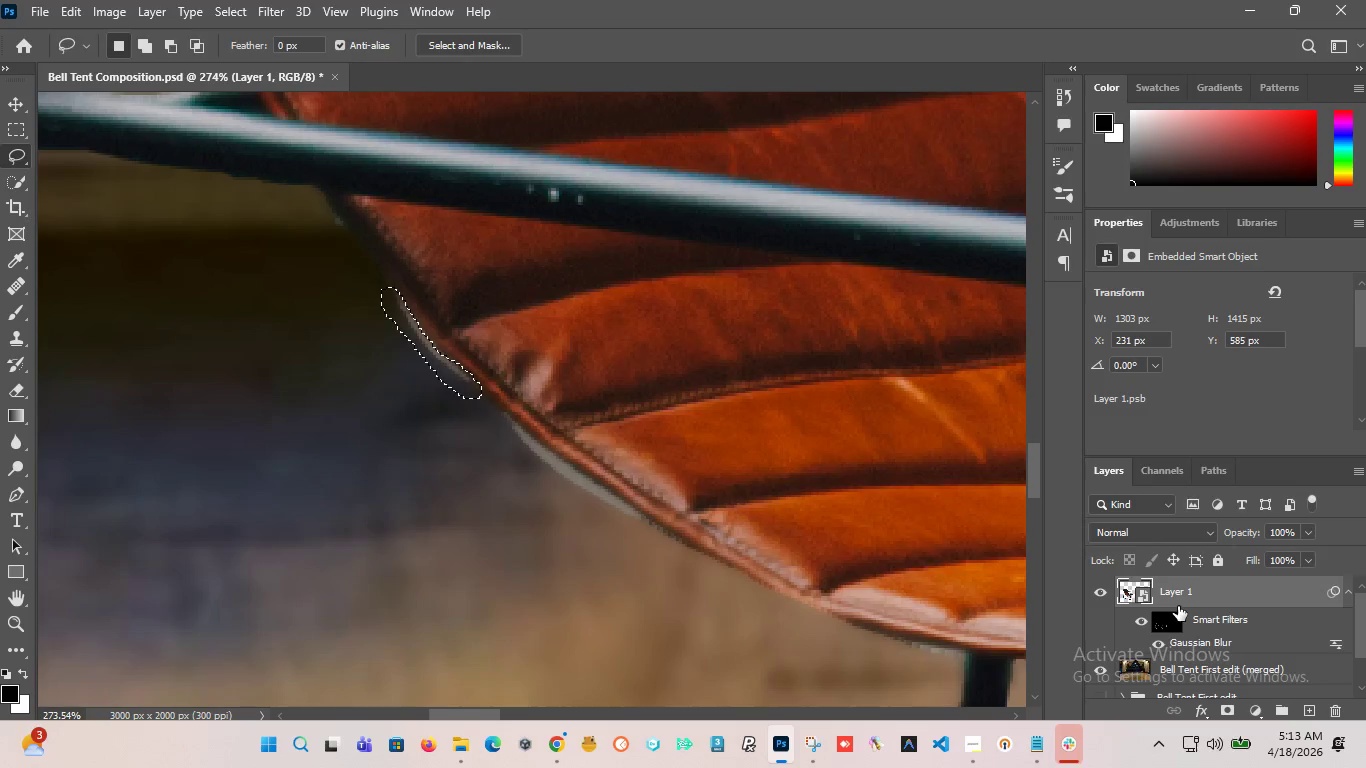 
key(Control+D)
 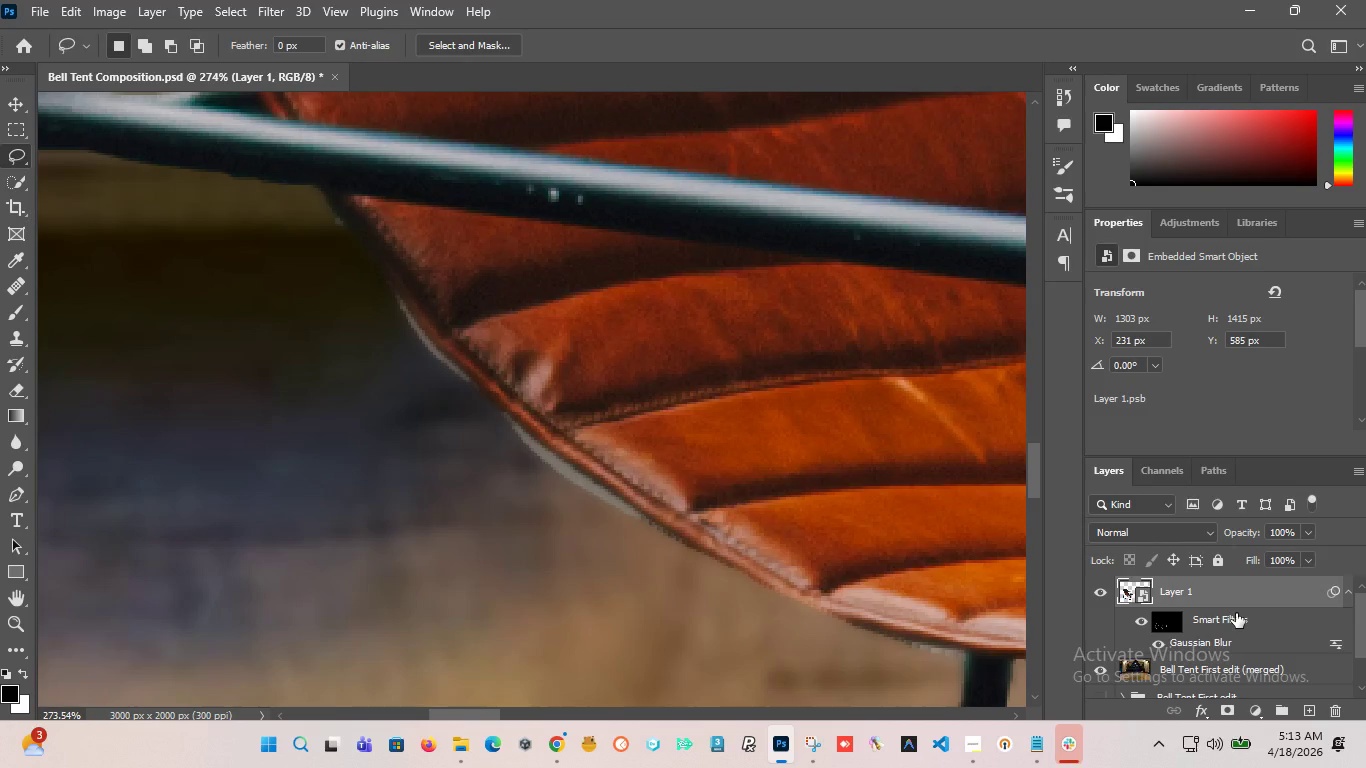 
key(Control+J)
 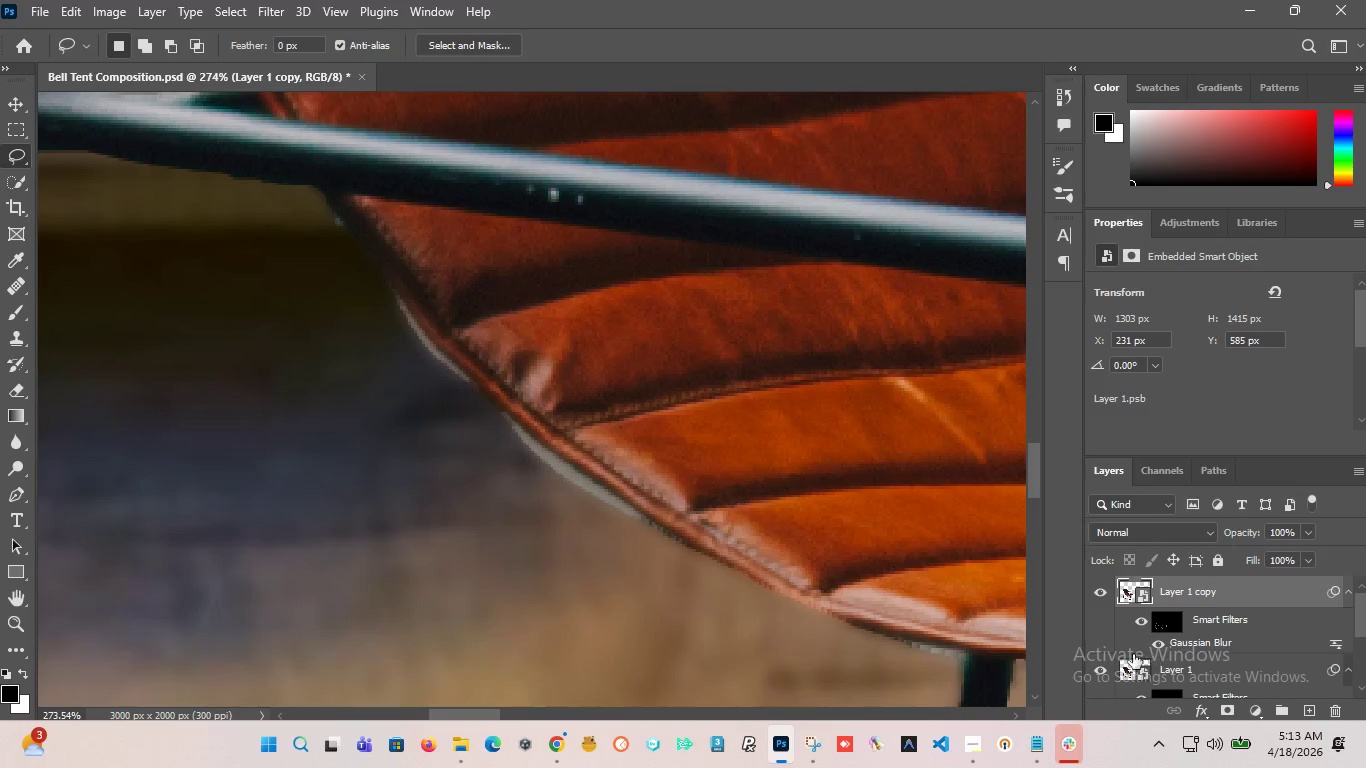 
left_click([1099, 667])
 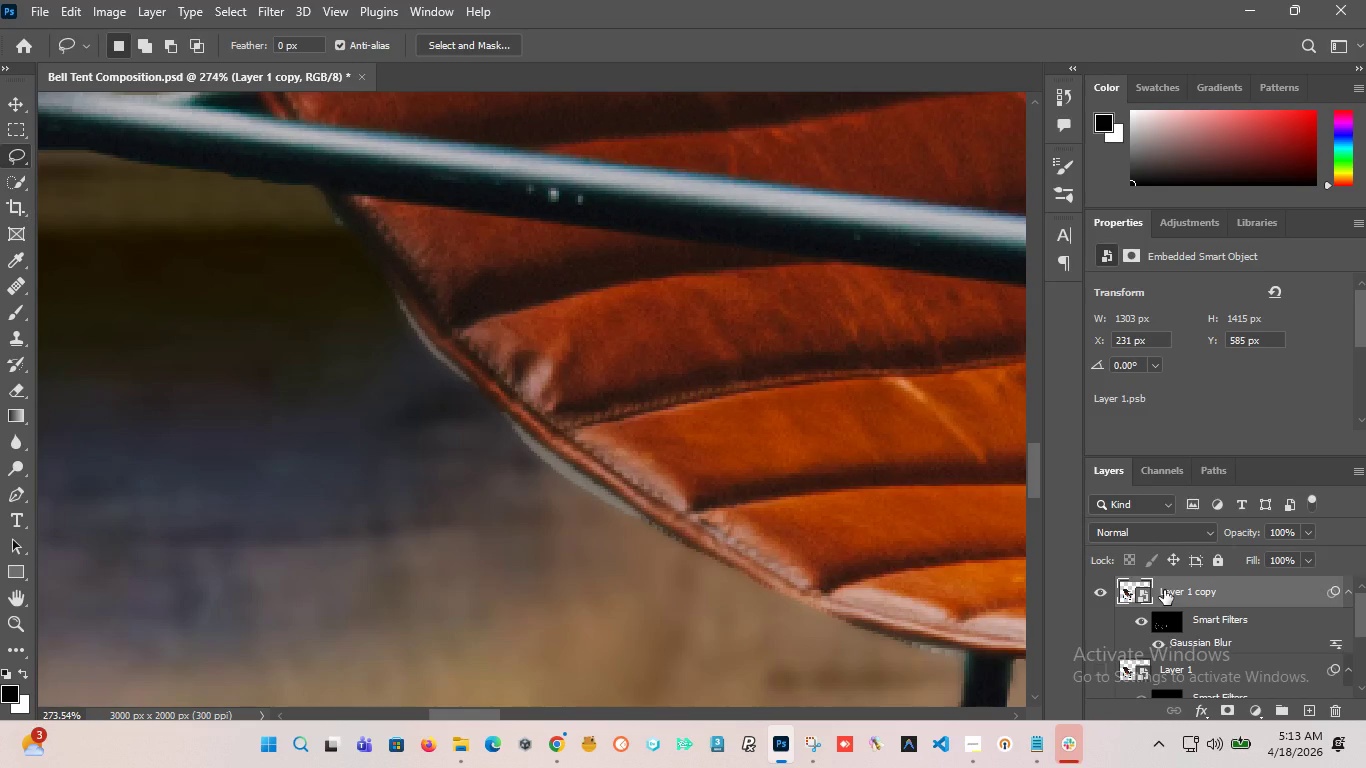 
right_click([1164, 590])
 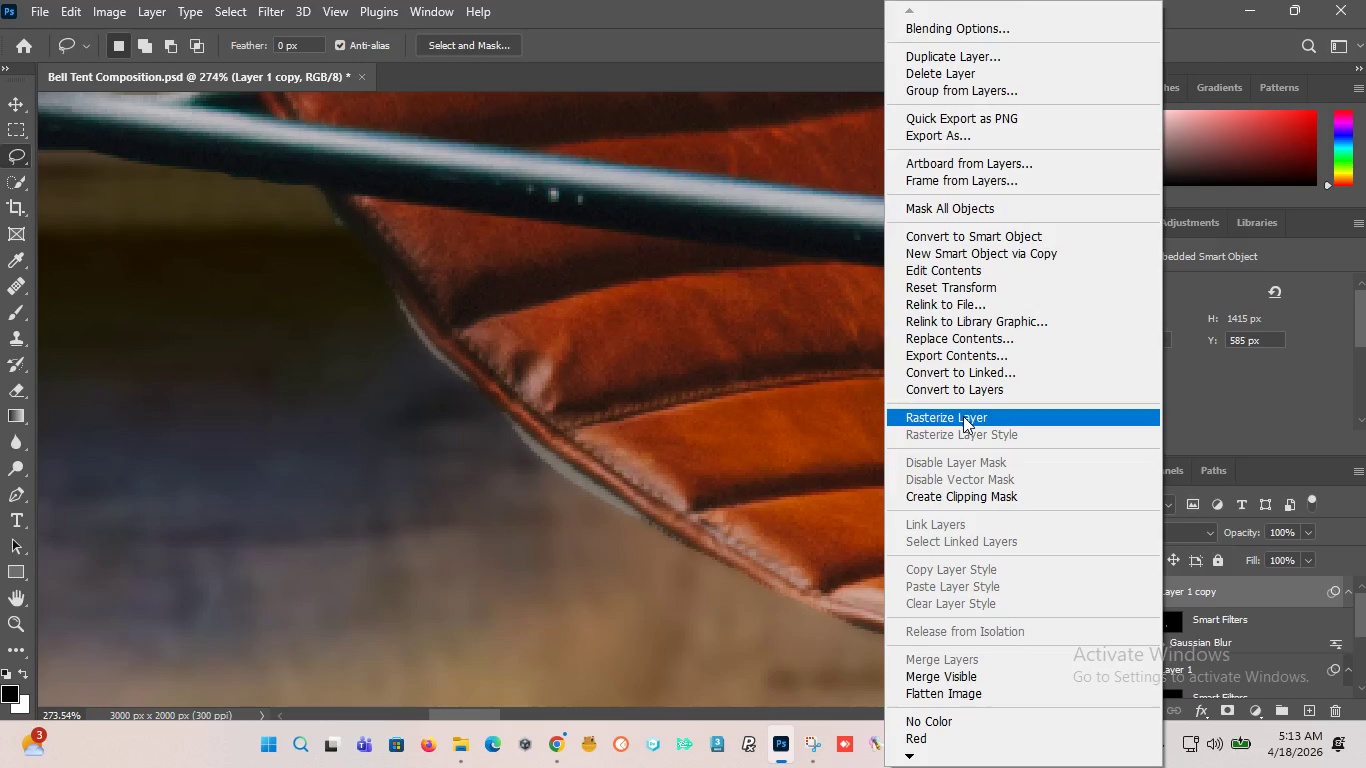 
left_click([966, 420])
 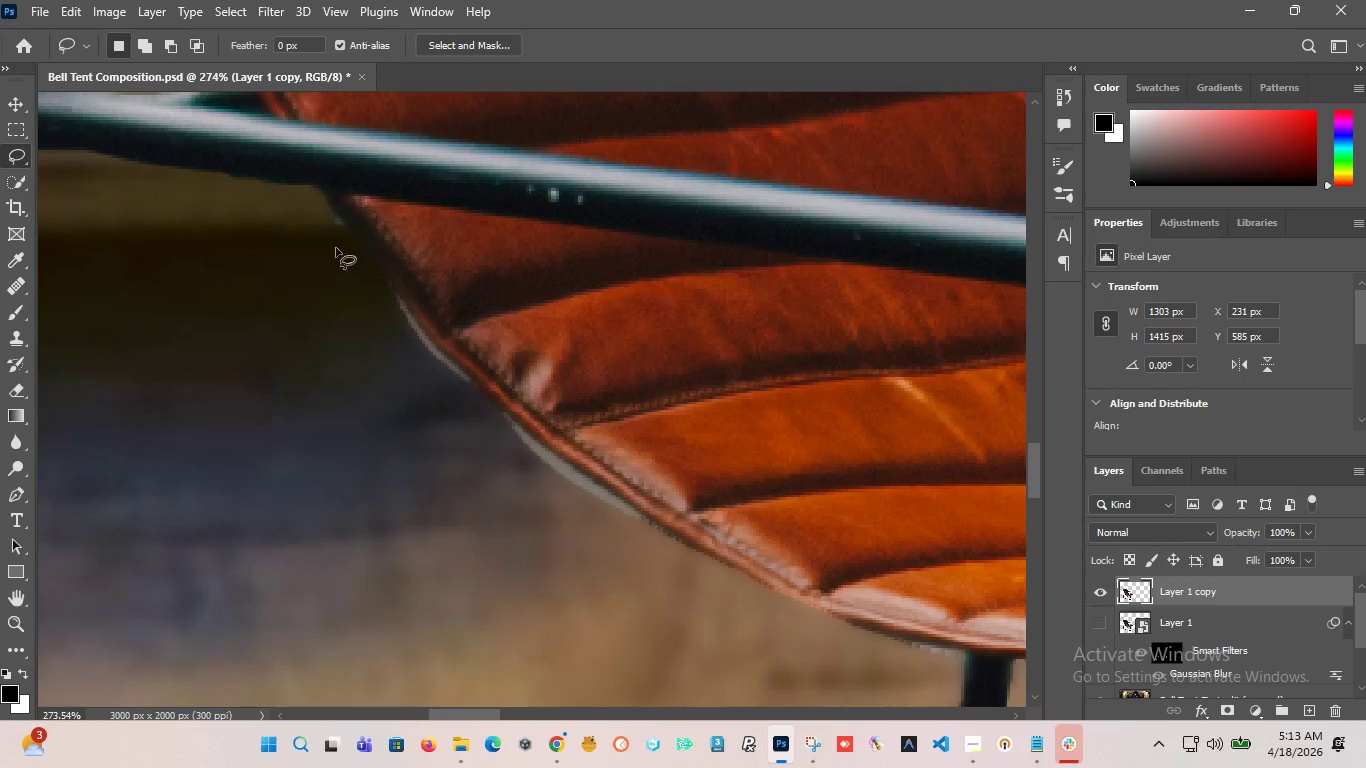 
left_click_drag(start_coordinate=[351, 241], to_coordinate=[346, 237])
 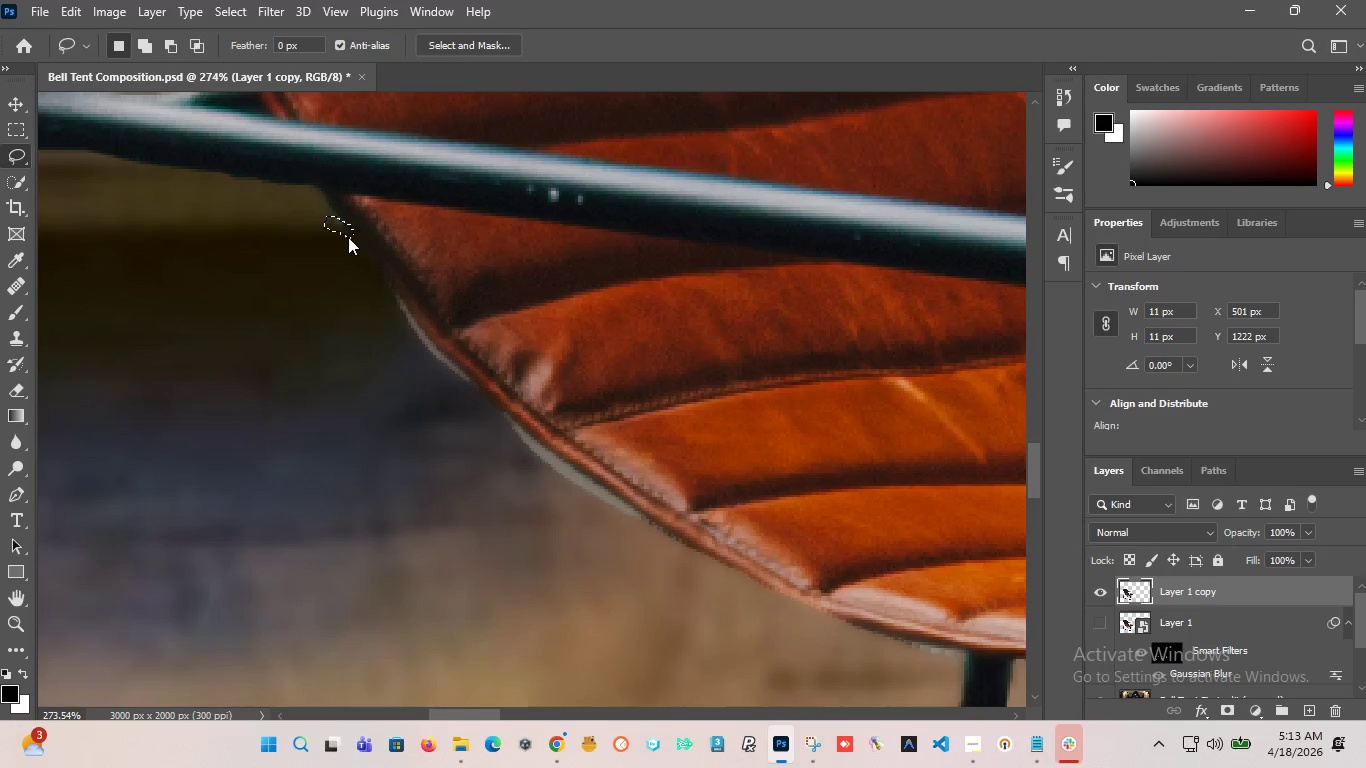 
key(Delete)
 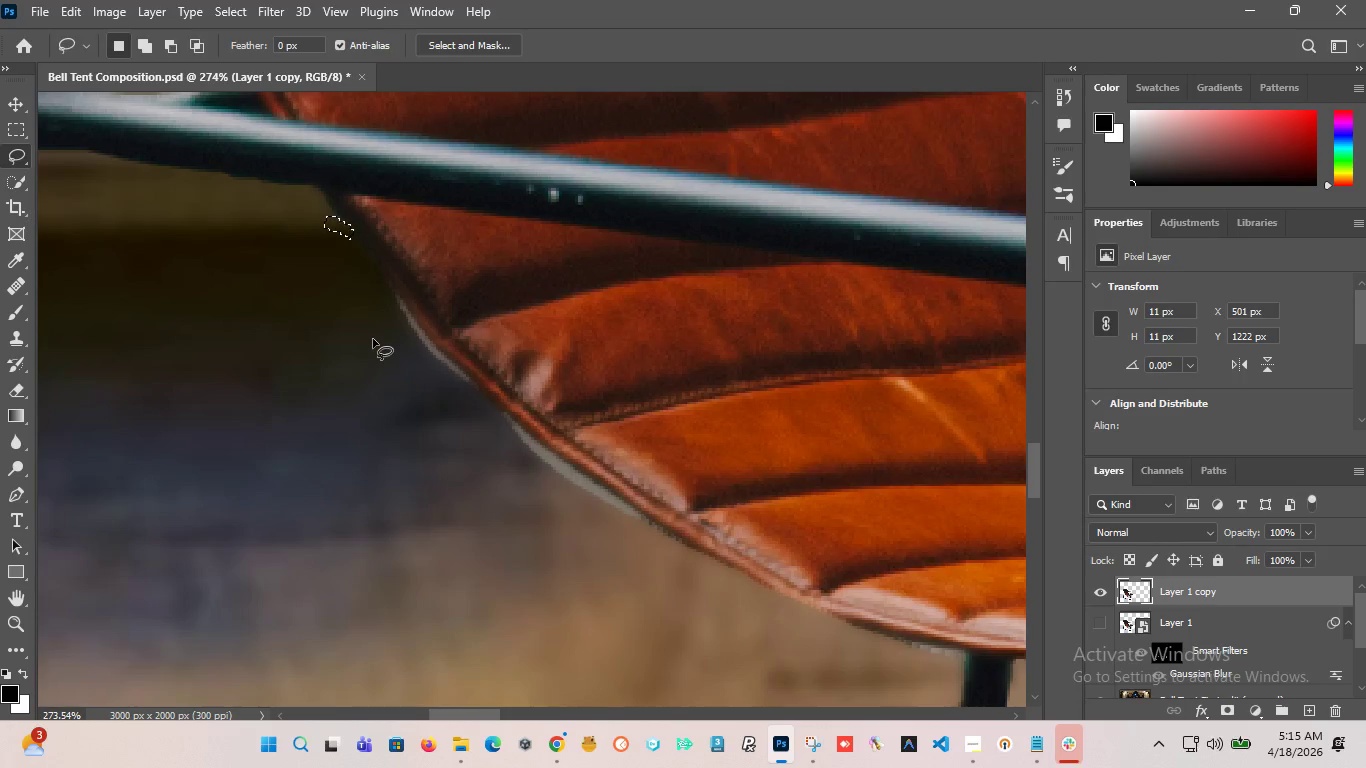 
wait(117.8)
 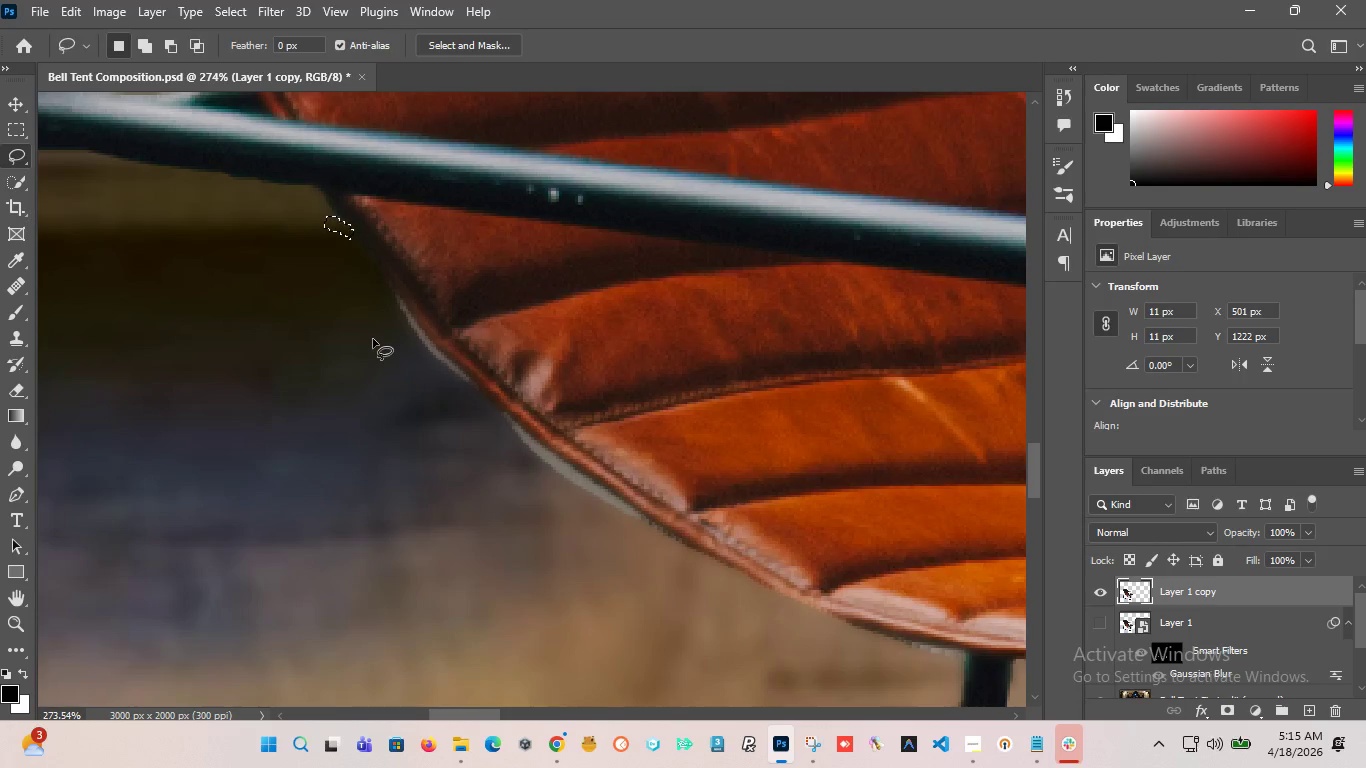 
left_click([379, 288])
 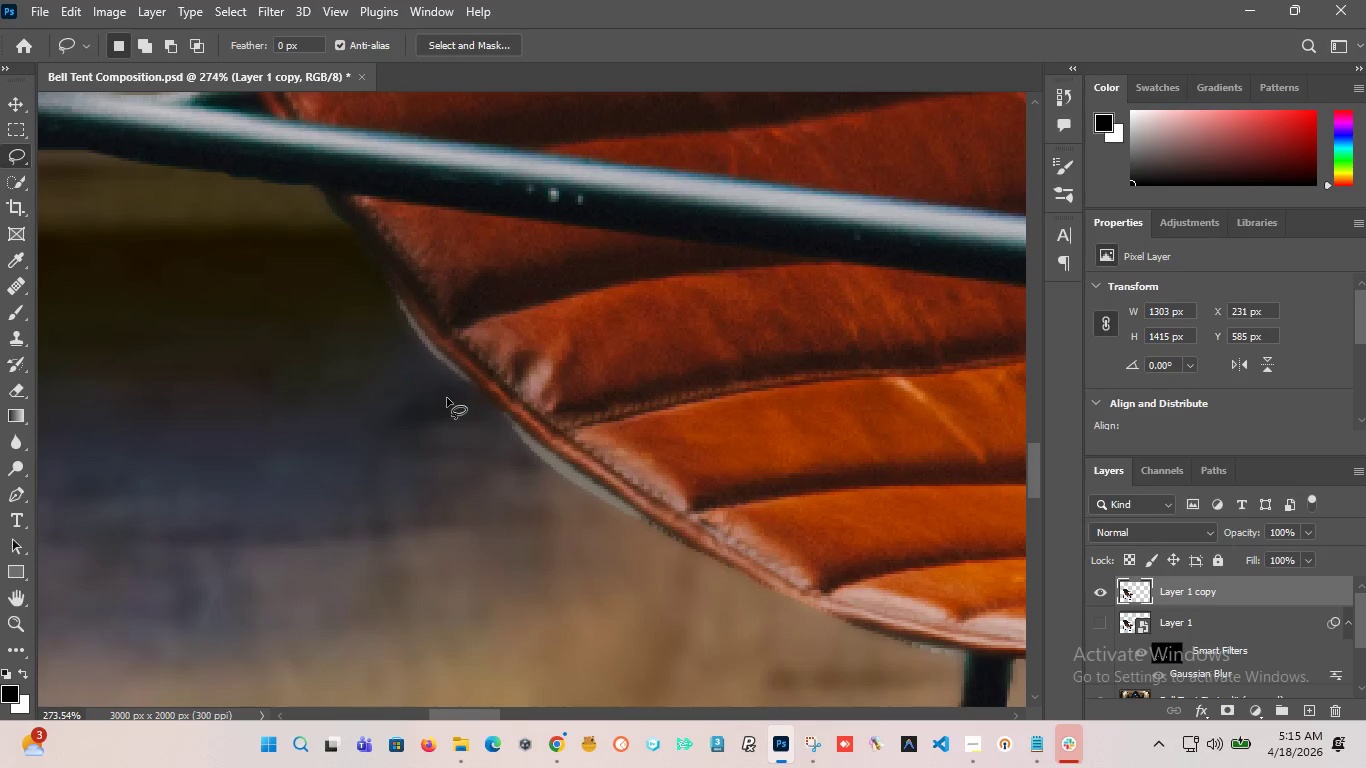 
left_click_drag(start_coordinate=[436, 394], to_coordinate=[420, 391])
 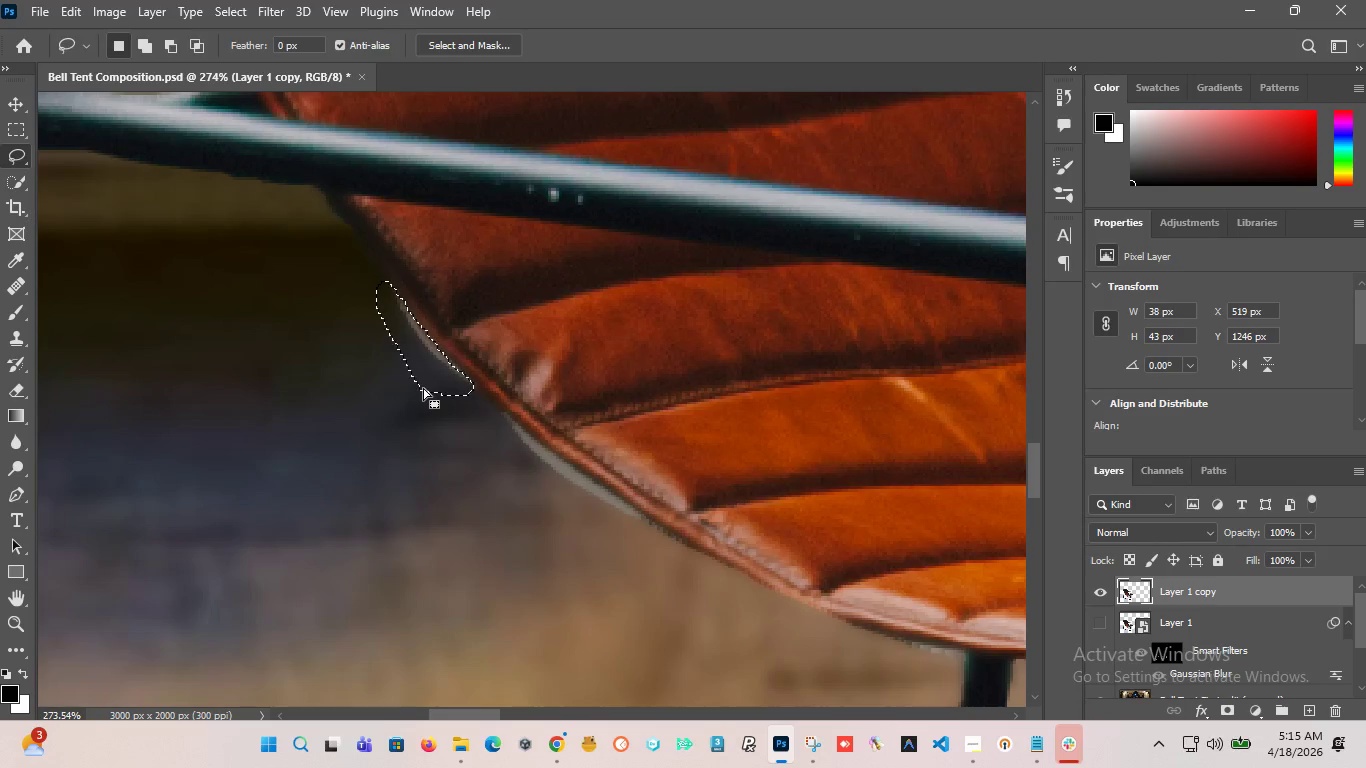 
key(Delete)
 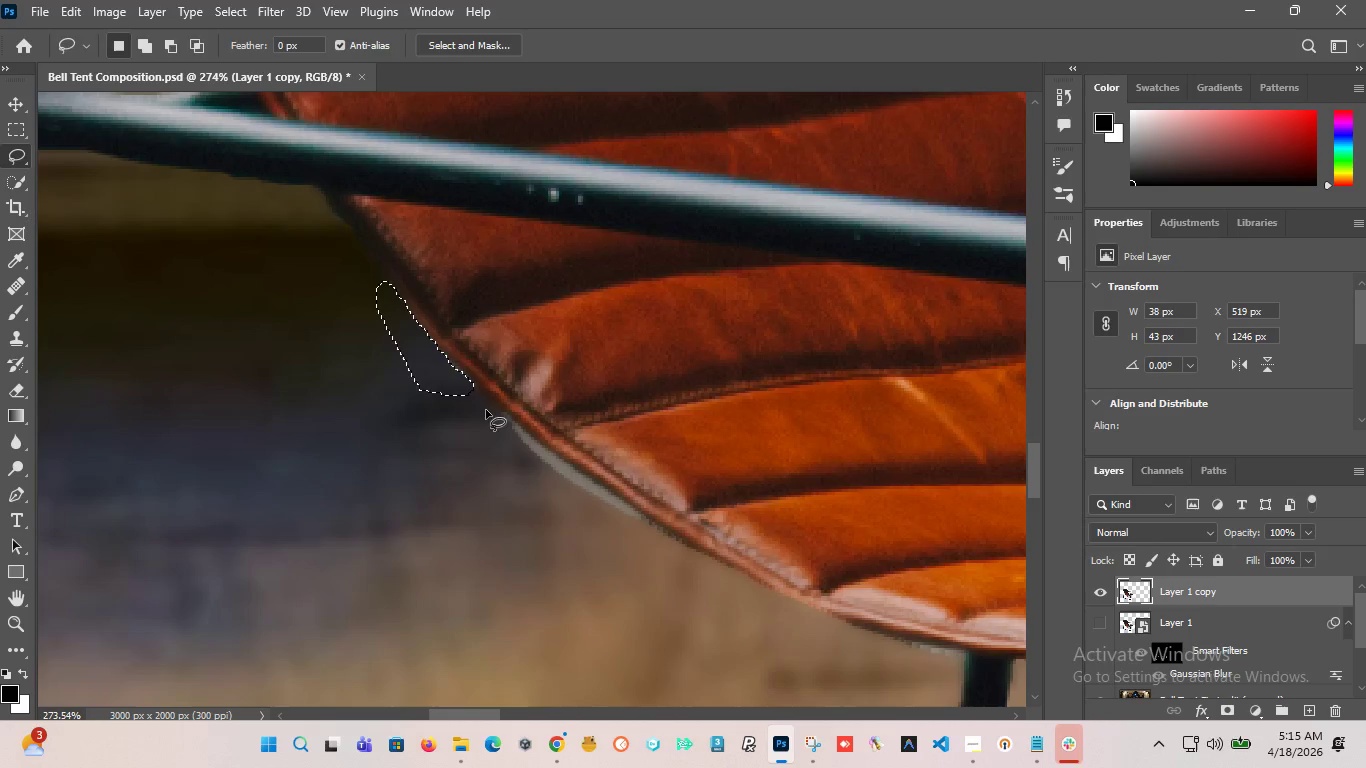 
left_click([506, 457])
 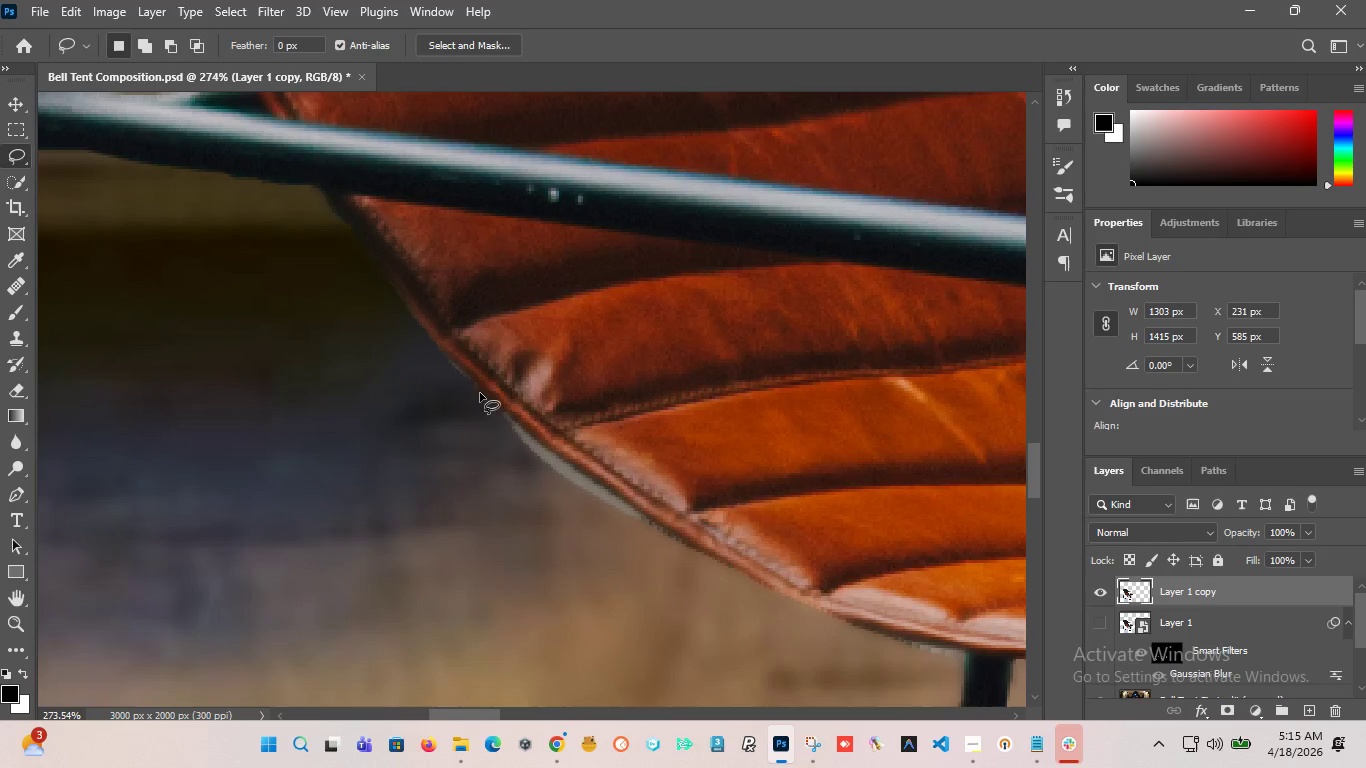 
left_click_drag(start_coordinate=[480, 395], to_coordinate=[421, 394])
 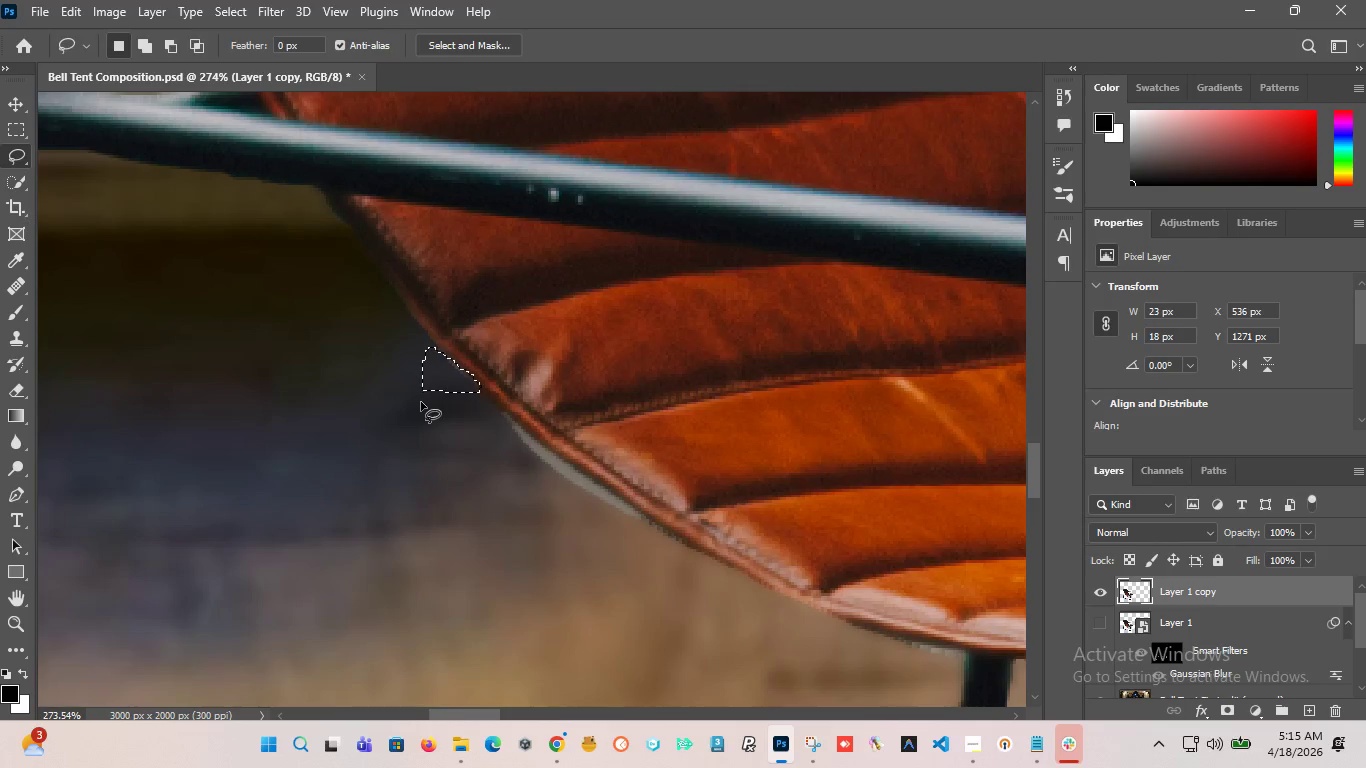 
key(Delete)
 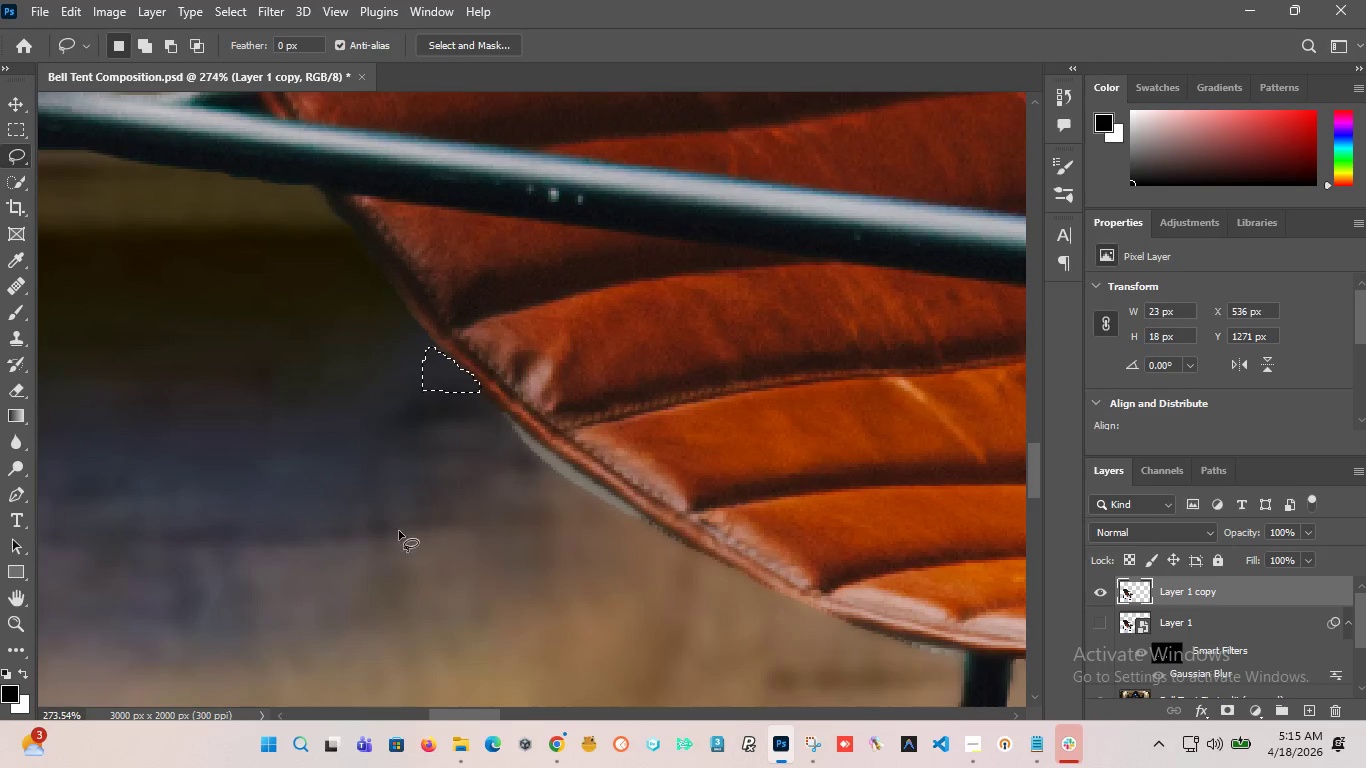 
hold_key(key=AltLeft, duration=1.81)
scroll: coordinate [505, 518], scroll_direction: up, amount: 3.0
 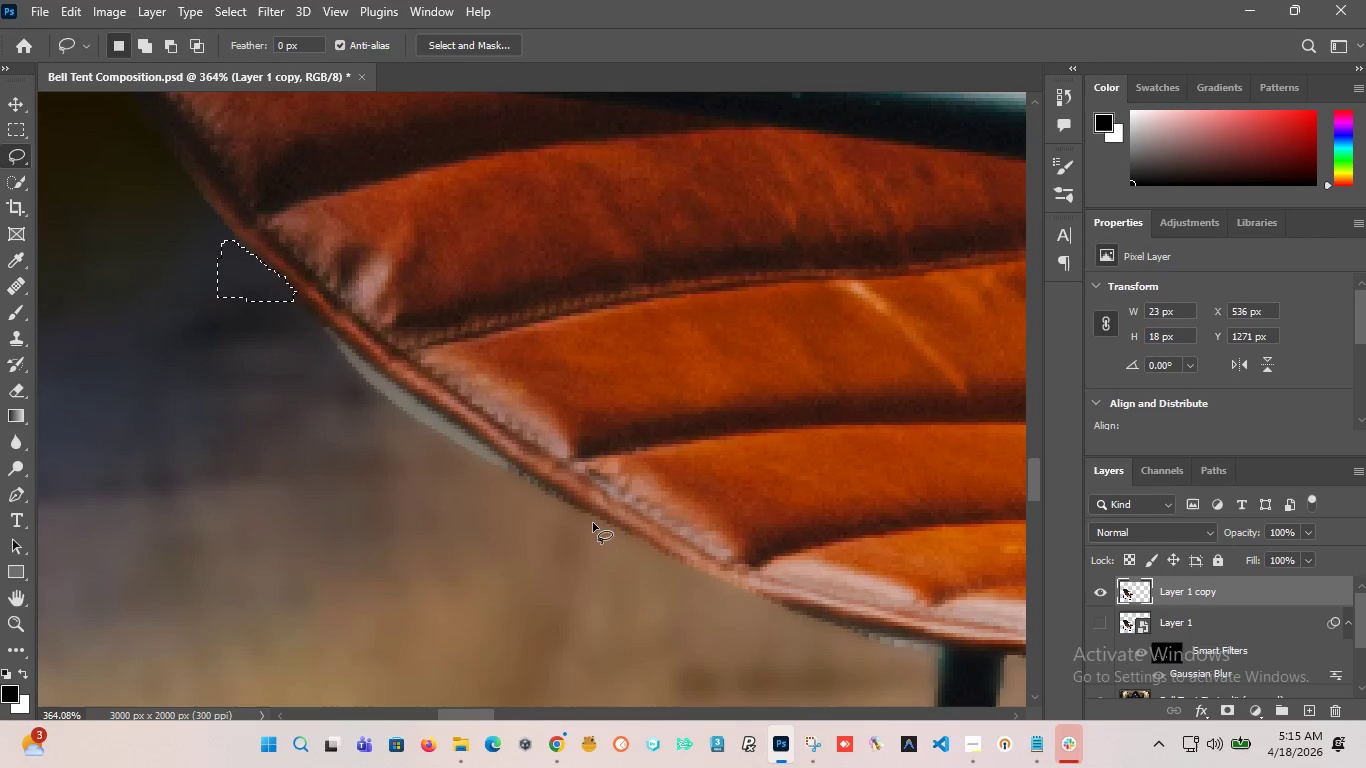 
left_click_drag(start_coordinate=[593, 526], to_coordinate=[427, 409])
 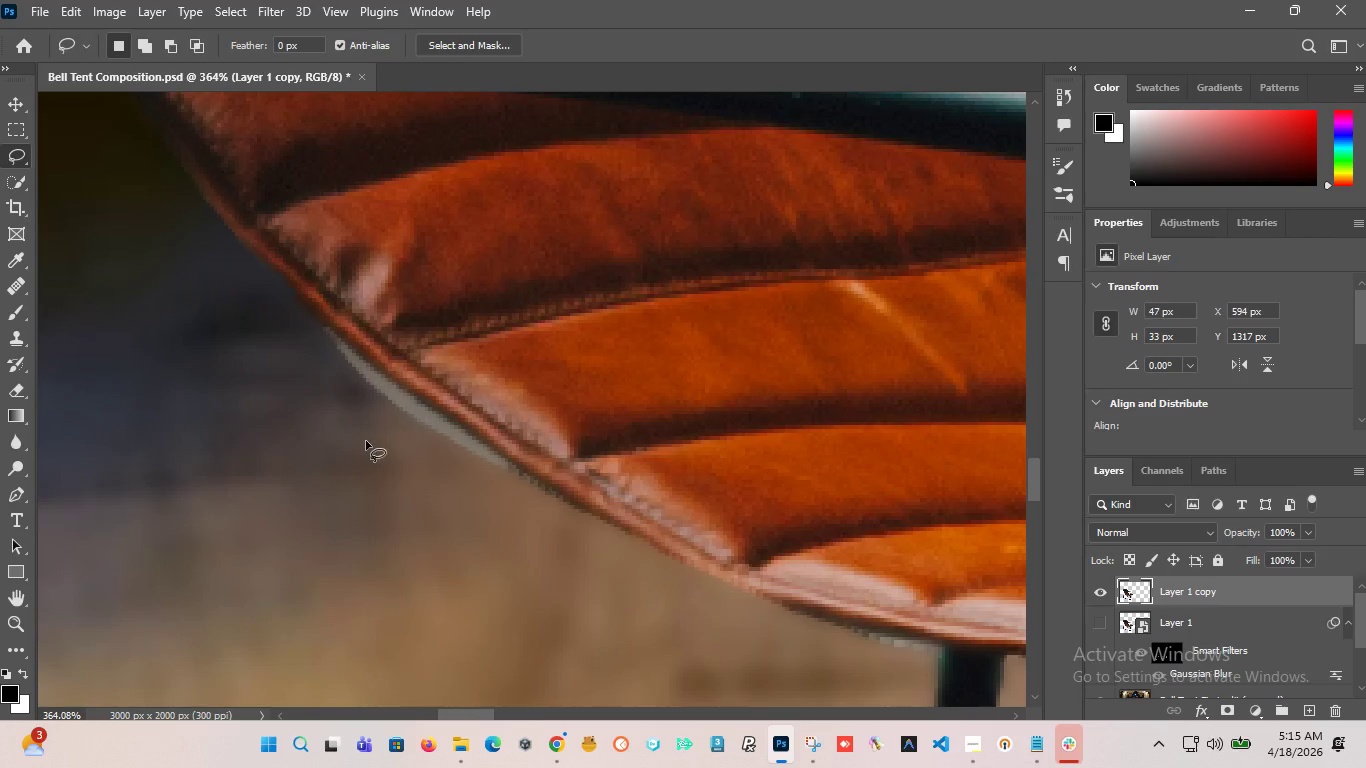 
left_click([366, 441])
 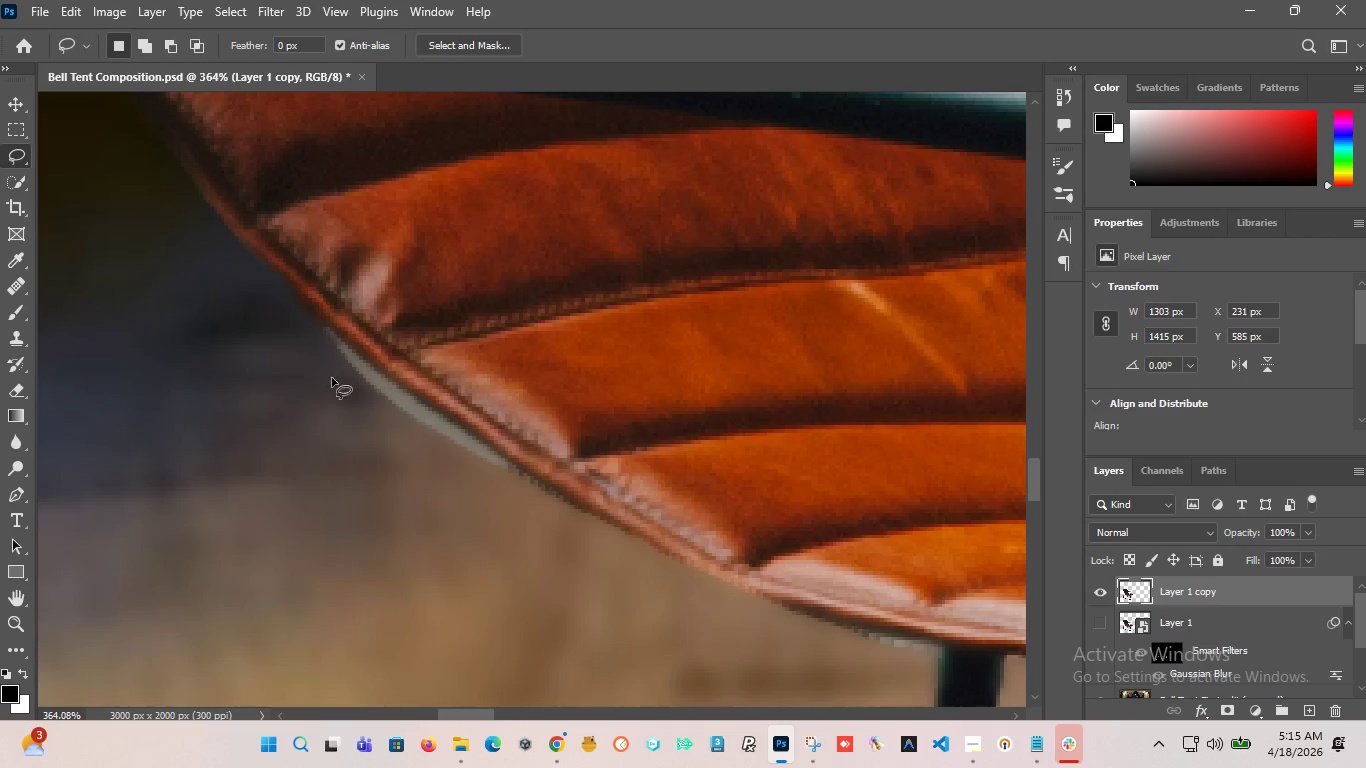 
left_click_drag(start_coordinate=[341, 395], to_coordinate=[482, 492])
 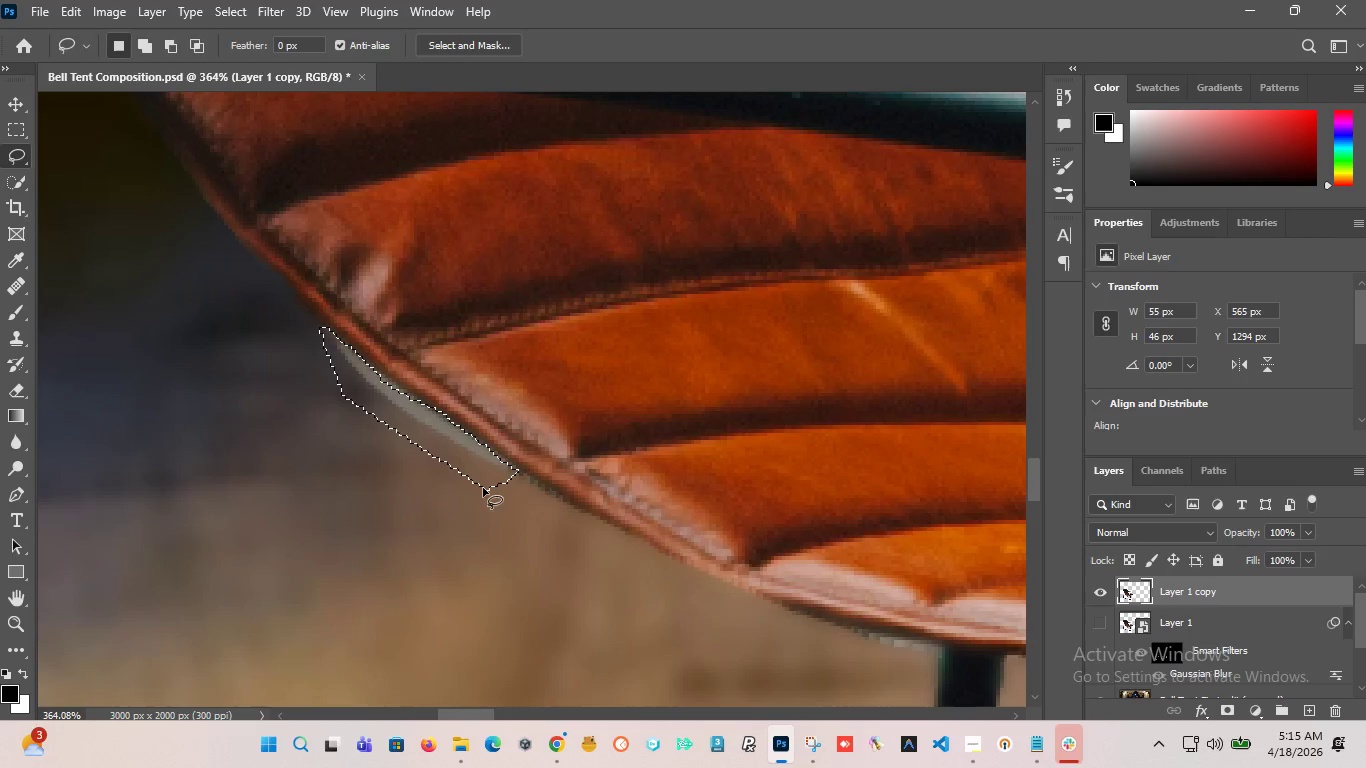 
key(Delete)
 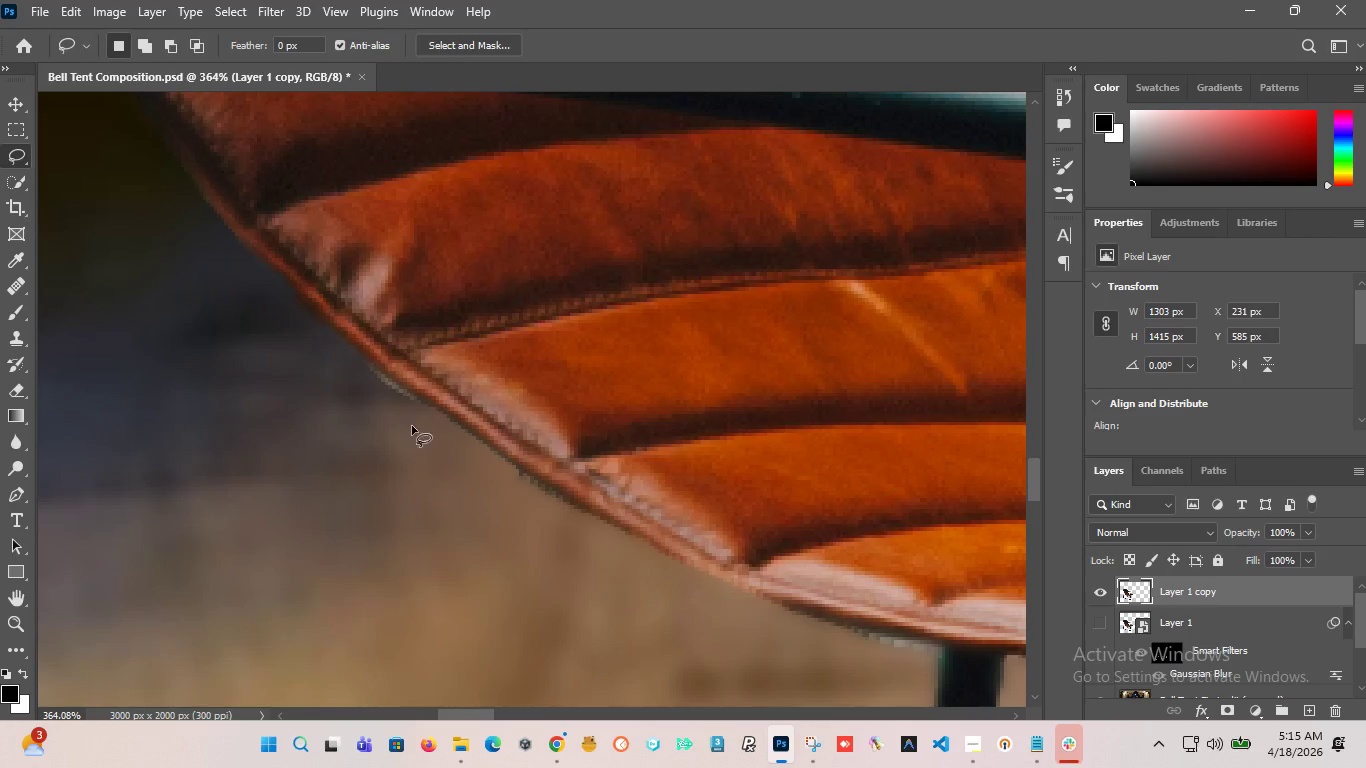 
left_click_drag(start_coordinate=[437, 427], to_coordinate=[405, 387])
 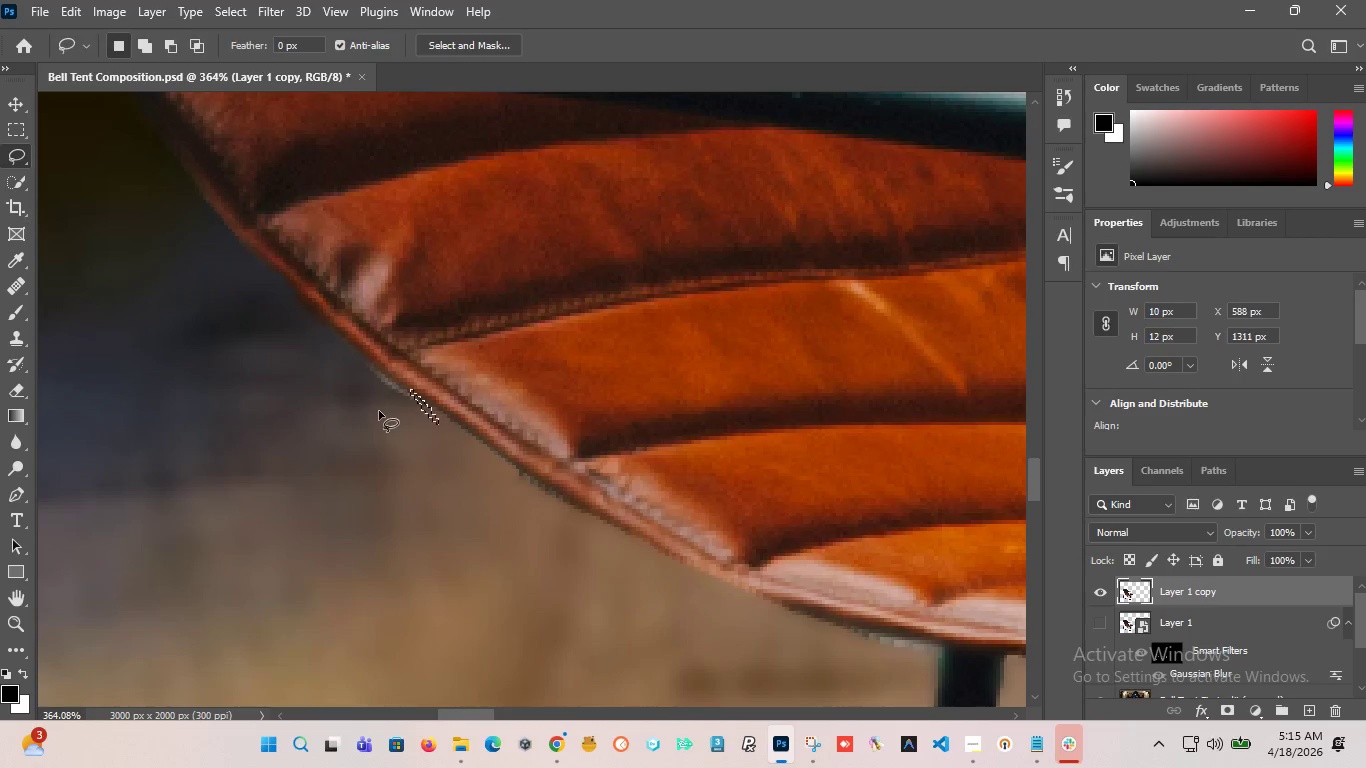 
left_click([379, 411])
 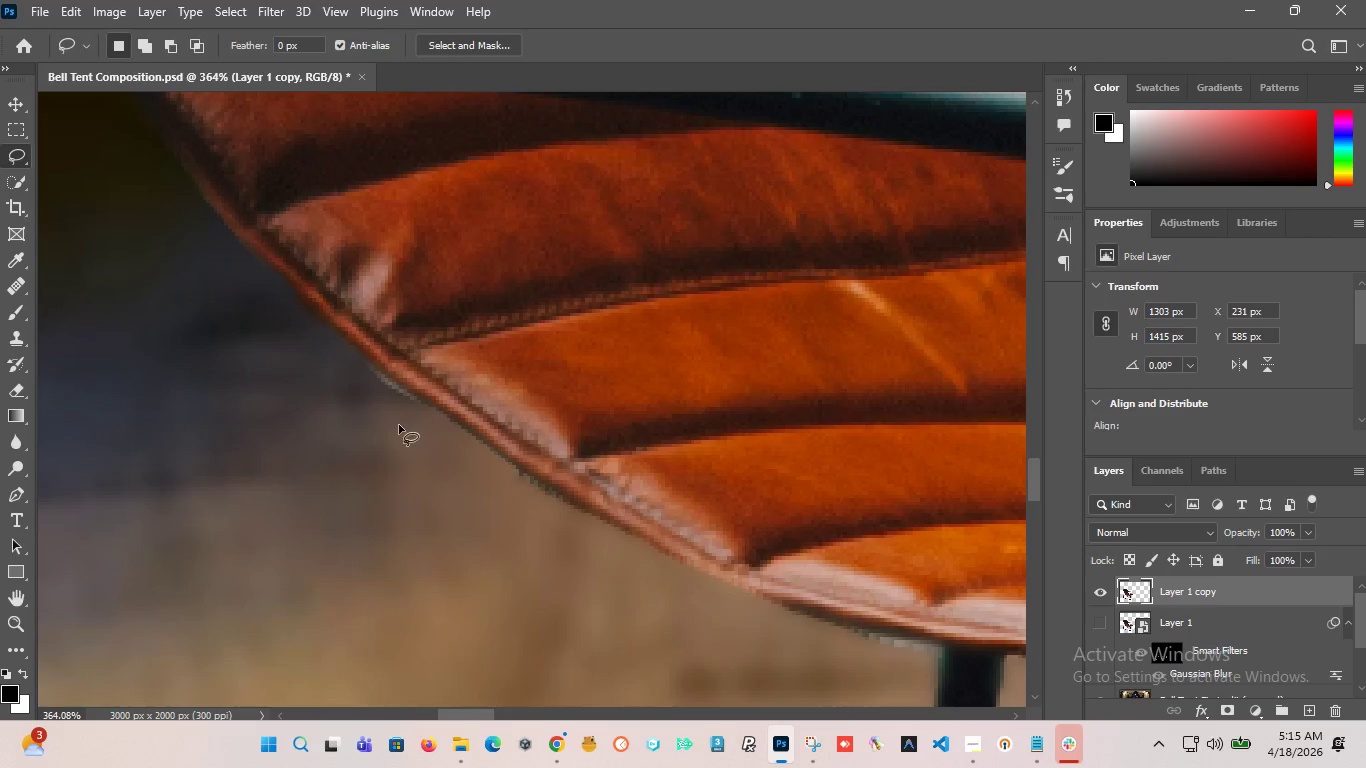 
left_click_drag(start_coordinate=[399, 425], to_coordinate=[345, 370])
 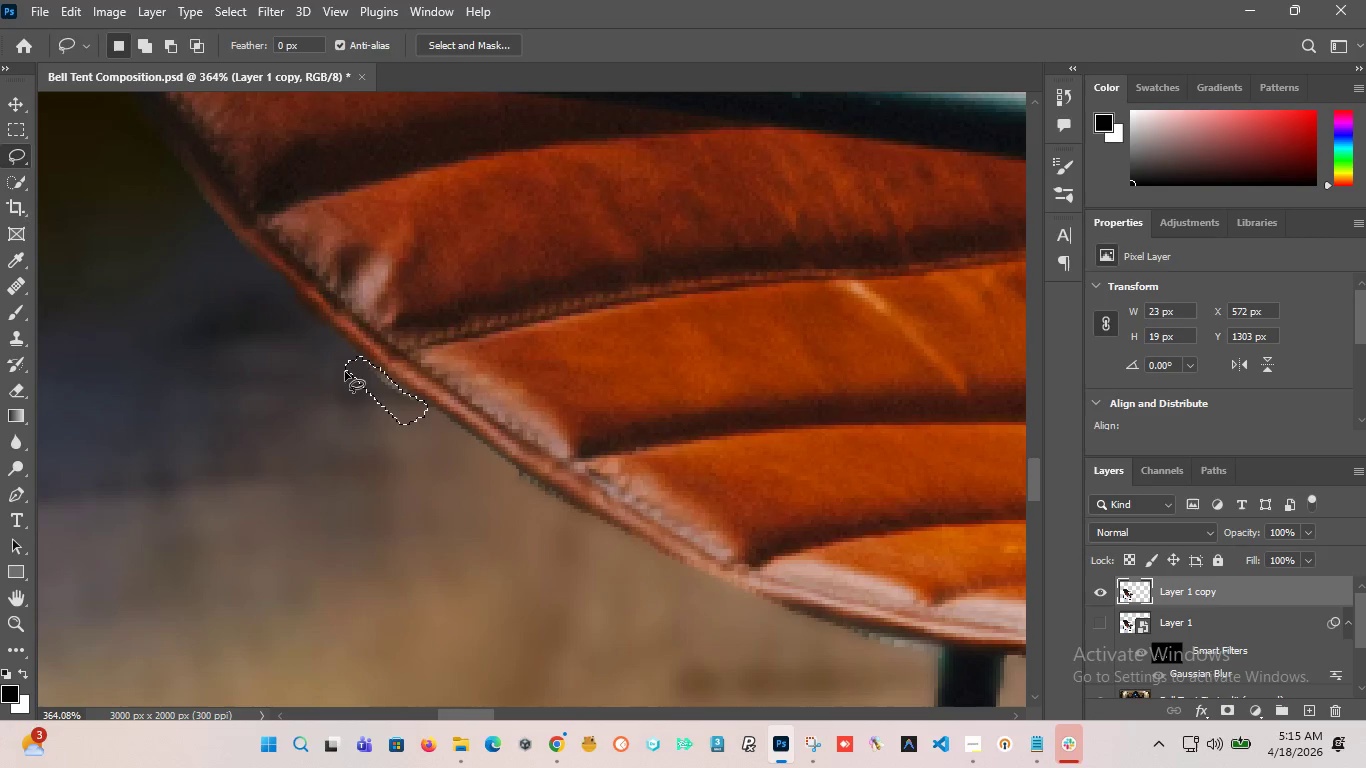 
key(Delete)
 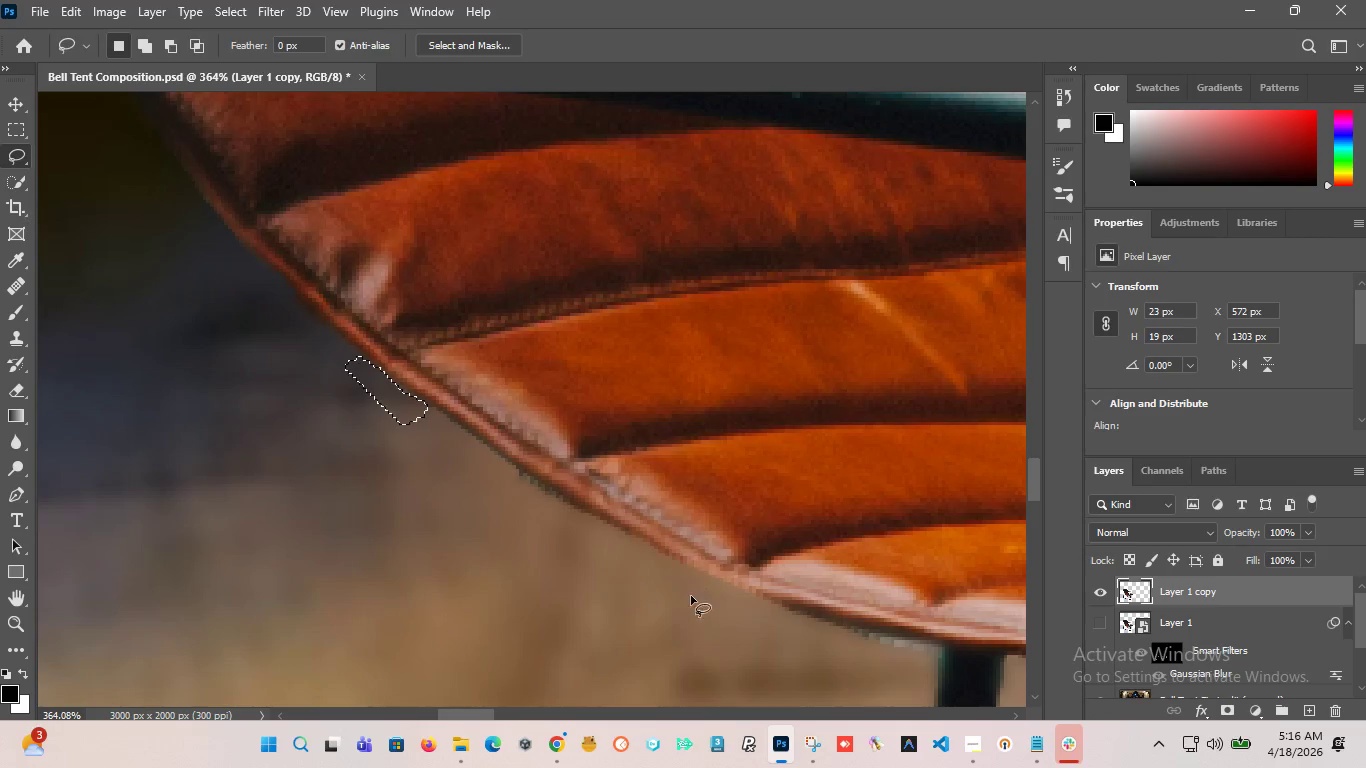 
left_click([522, 559])
 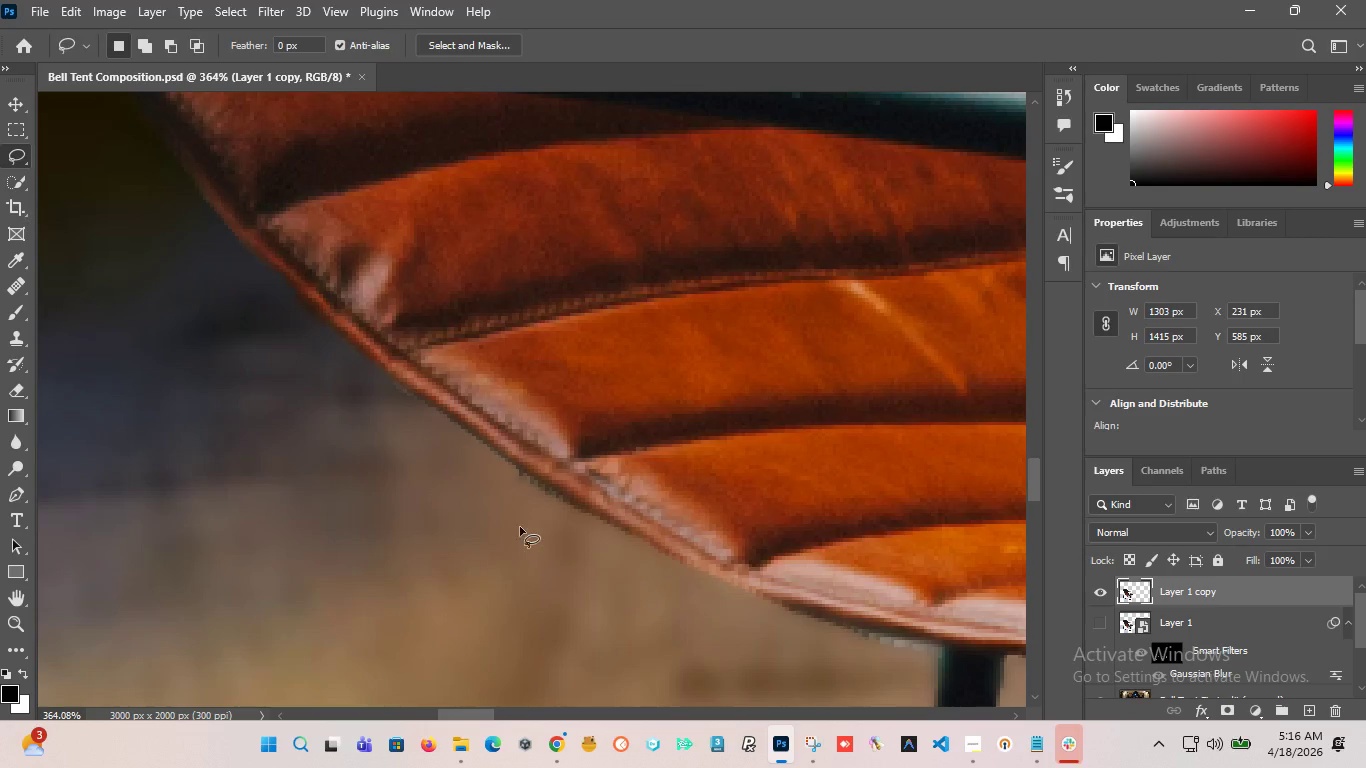 
left_click_drag(start_coordinate=[506, 515], to_coordinate=[501, 476])
 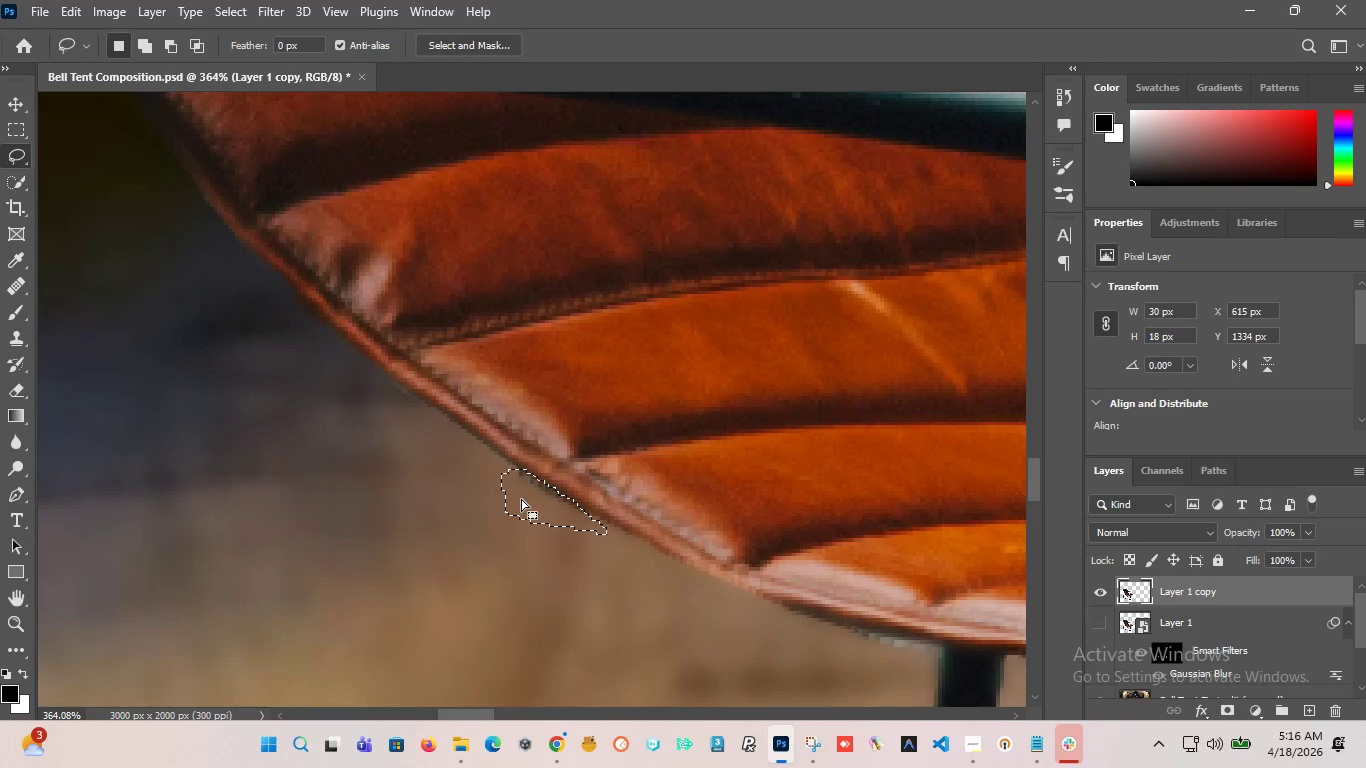 
key(Delete)
 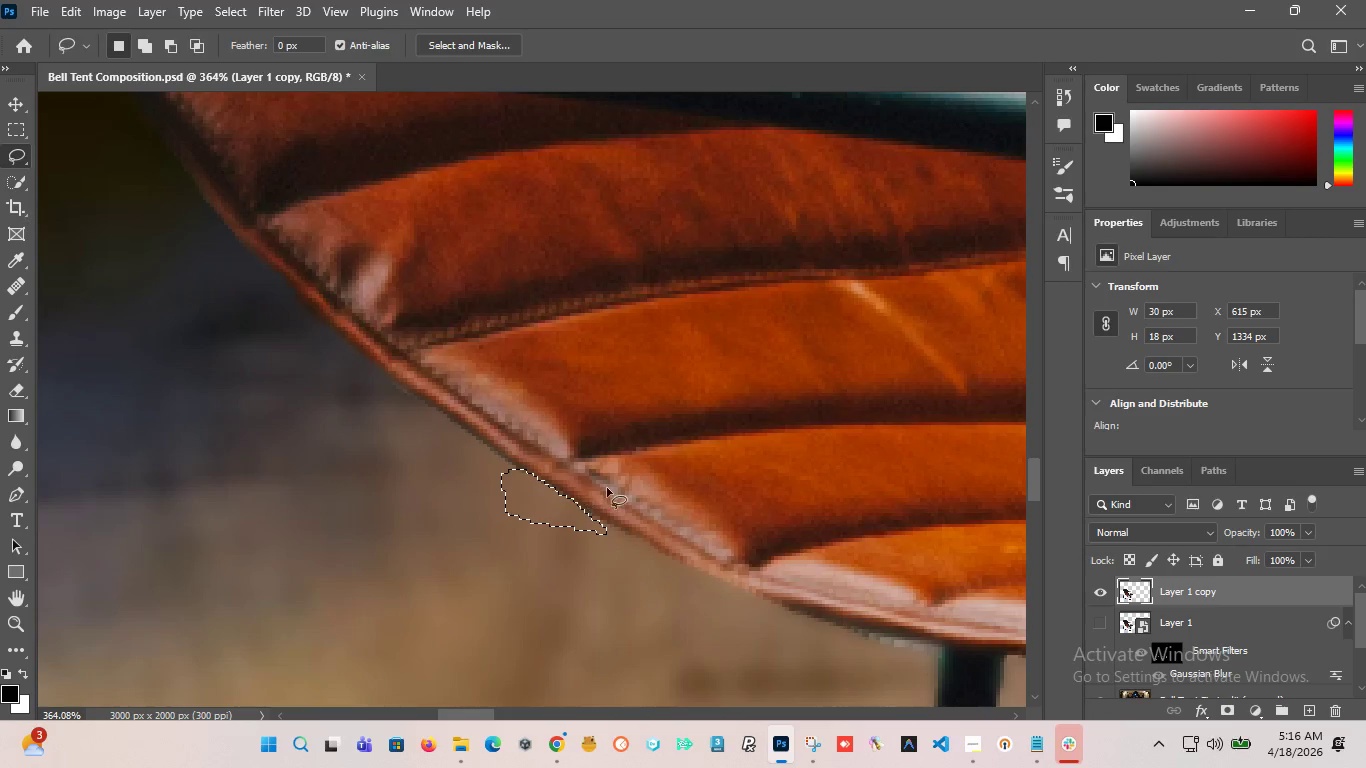 
left_click([537, 560])
 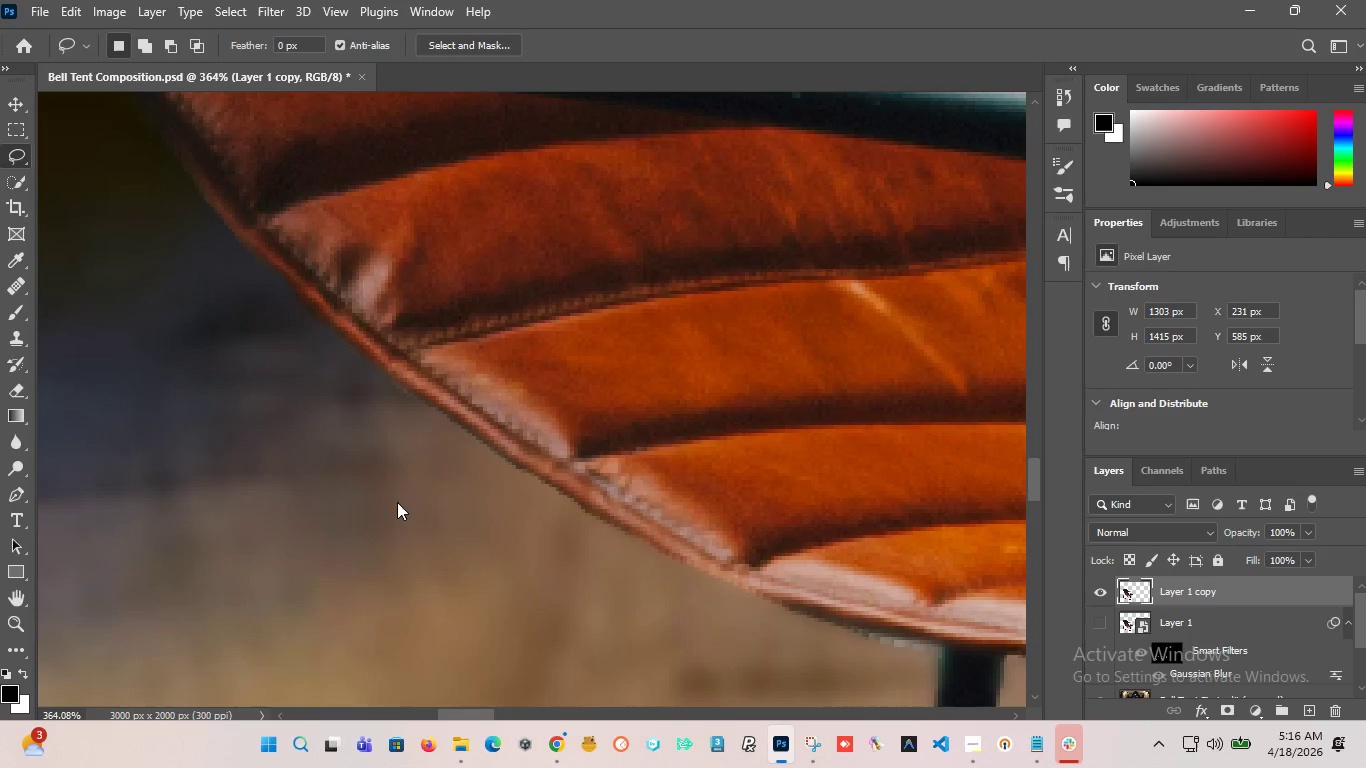 
hold_key(key=AltLeft, duration=1.97)
scroll: coordinate [522, 522], scroll_direction: down, amount: 2.0
 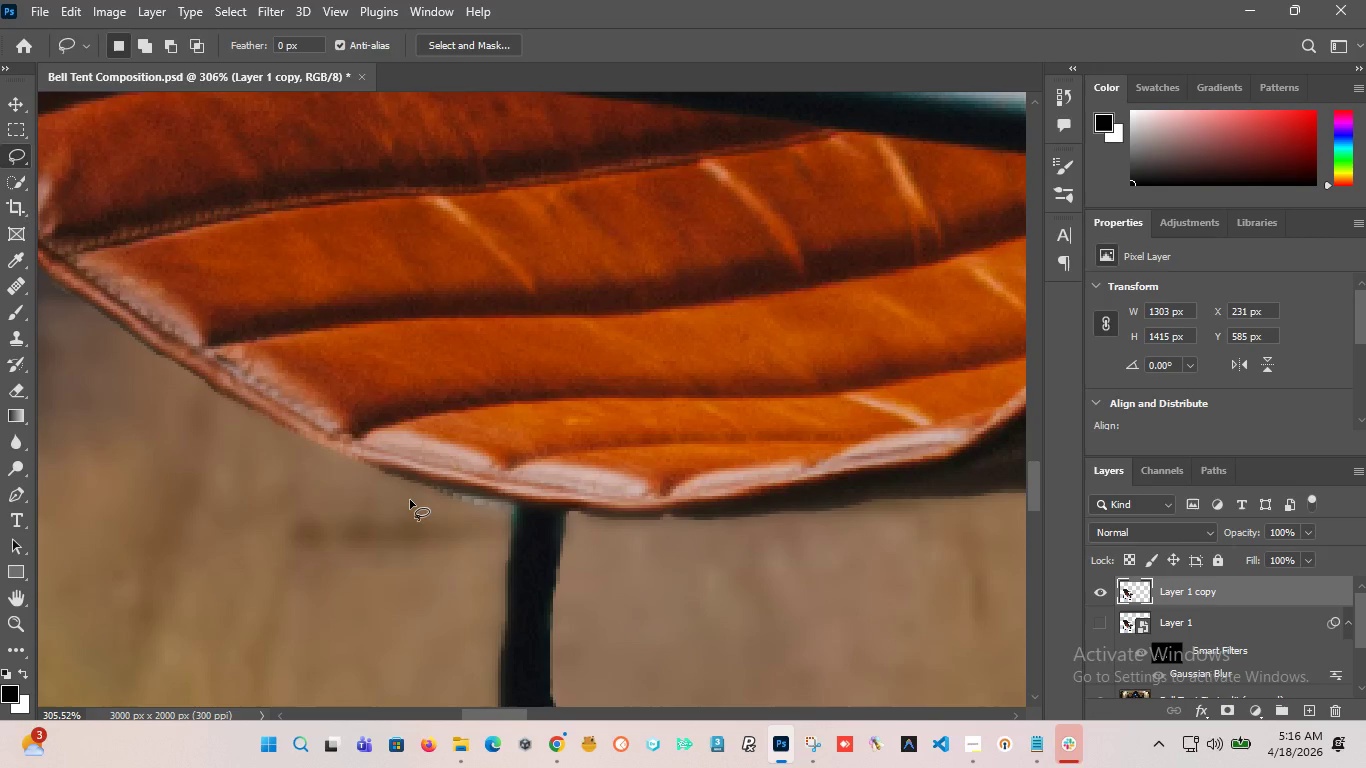 
left_click_drag(start_coordinate=[410, 499], to_coordinate=[446, 488])
 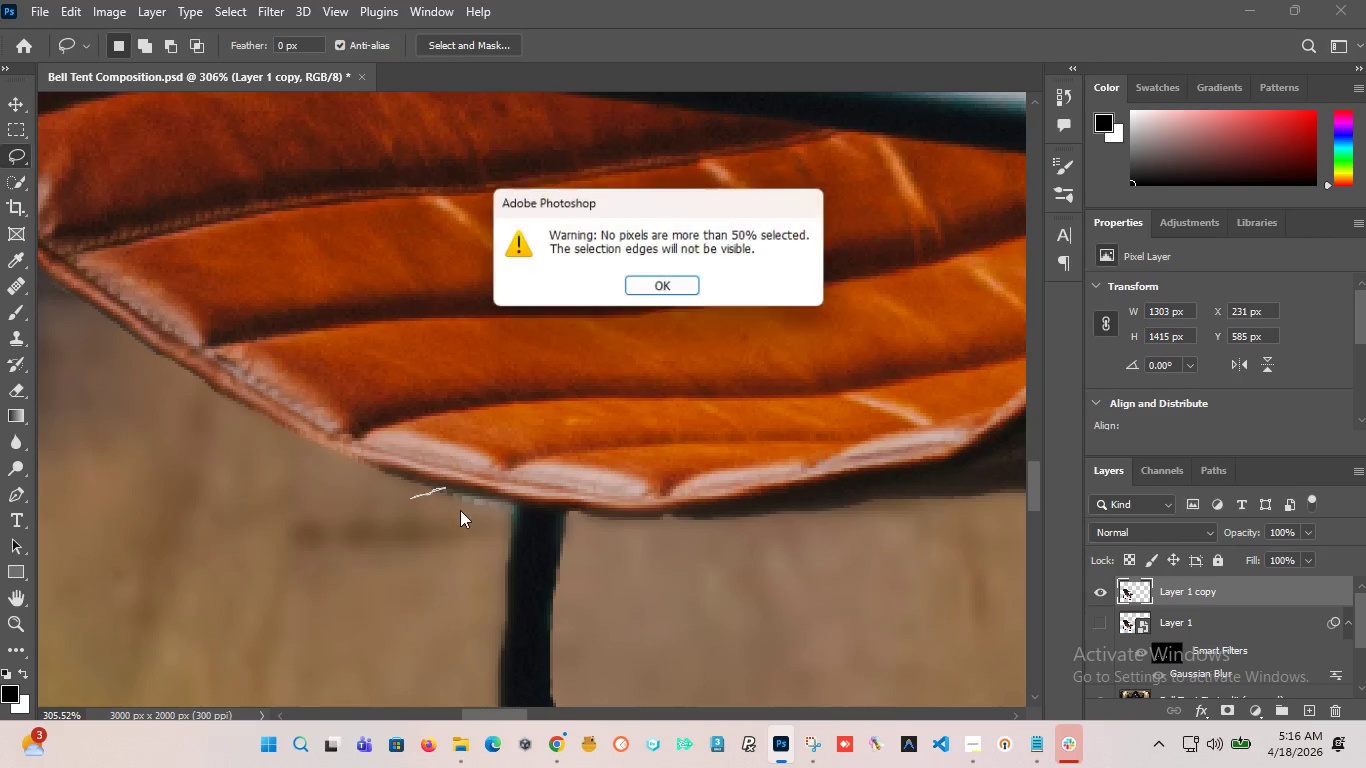 
left_click([467, 520])
 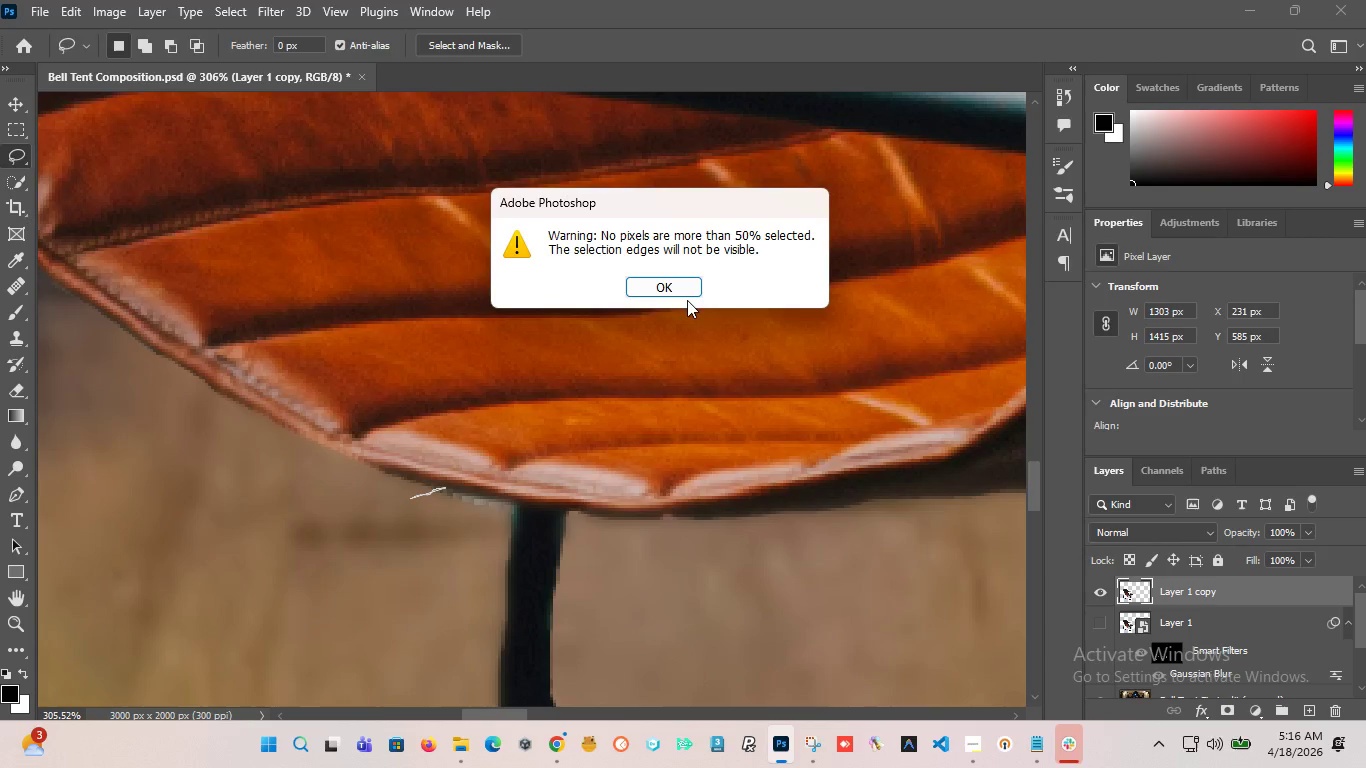 
left_click([681, 291])
 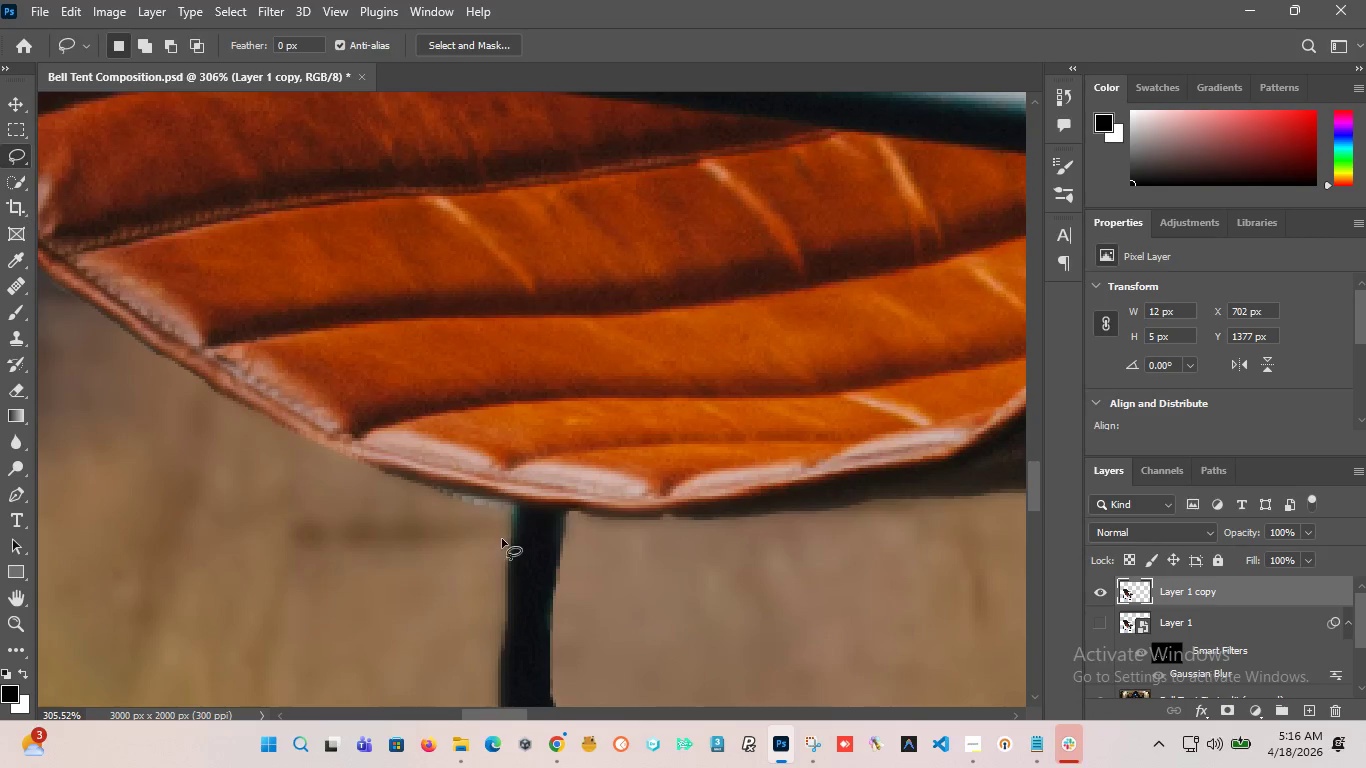 
left_click_drag(start_coordinate=[502, 539], to_coordinate=[440, 506])
 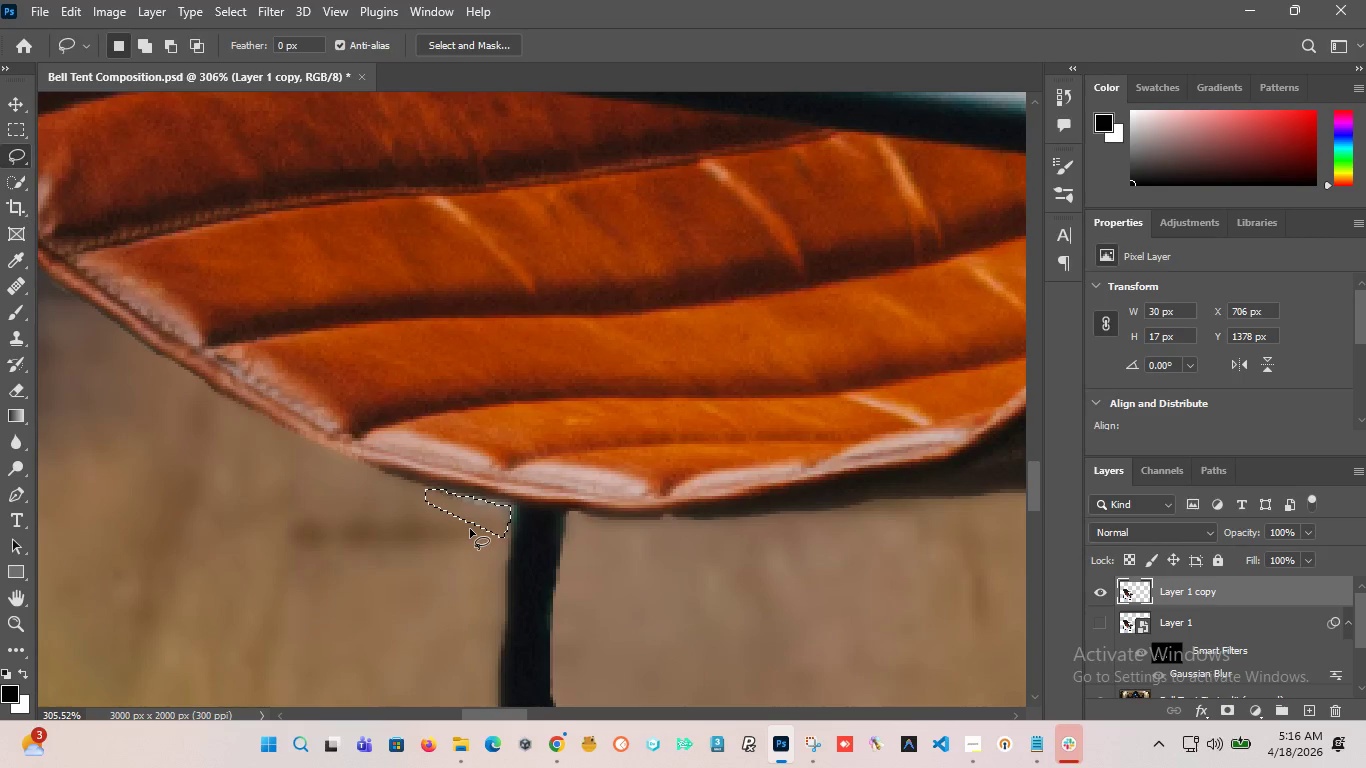 
key(Delete)
 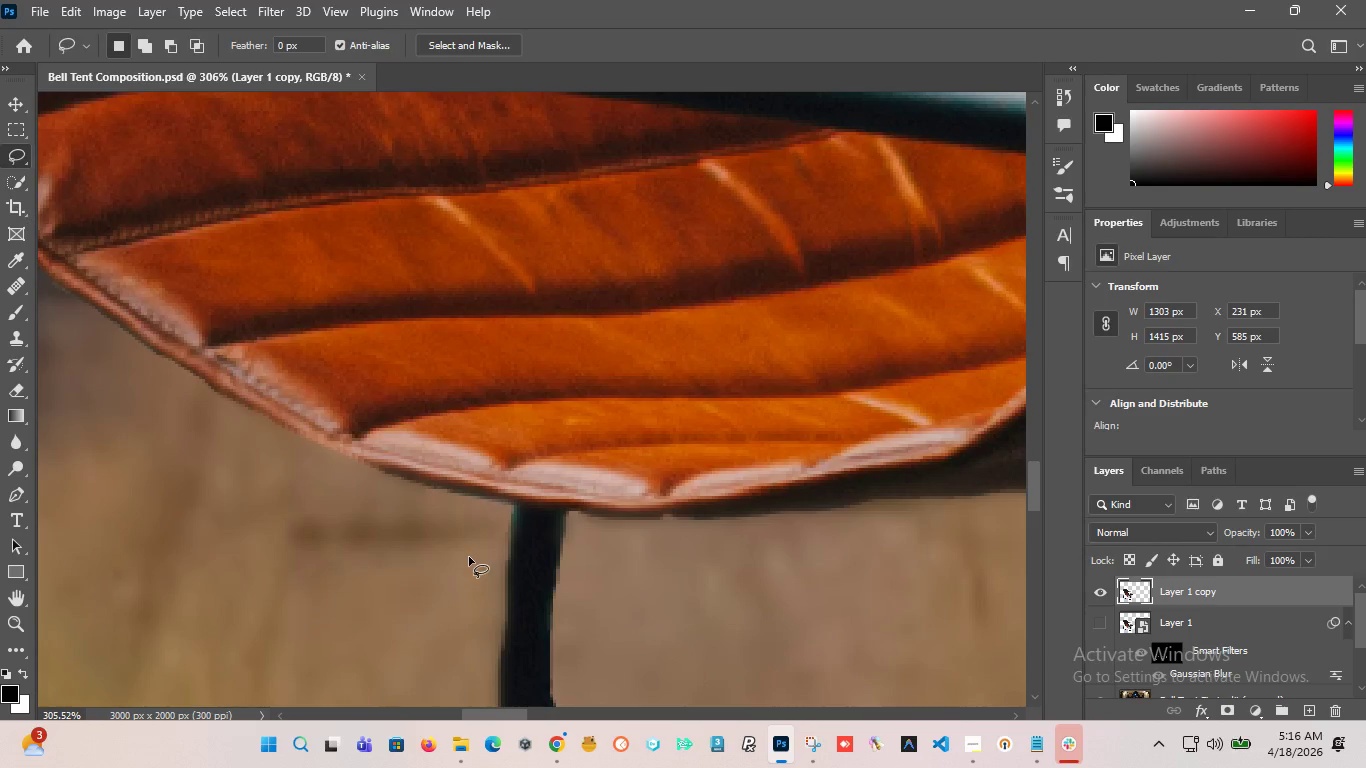 
hold_key(key=AltLeft, duration=6.22)
scroll: coordinate [448, 523], scroll_direction: down, amount: 22.0
 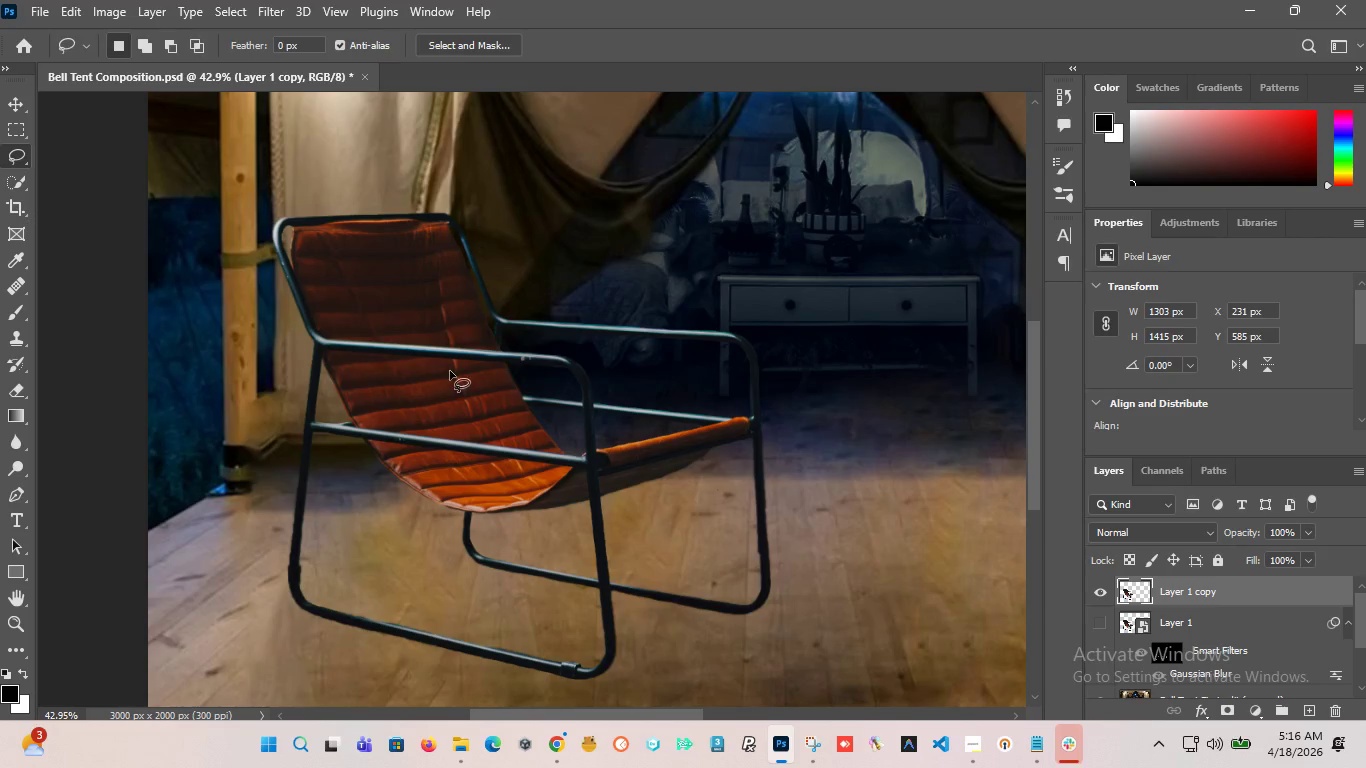 
scroll: coordinate [505, 428], scroll_direction: up, amount: 11.0
 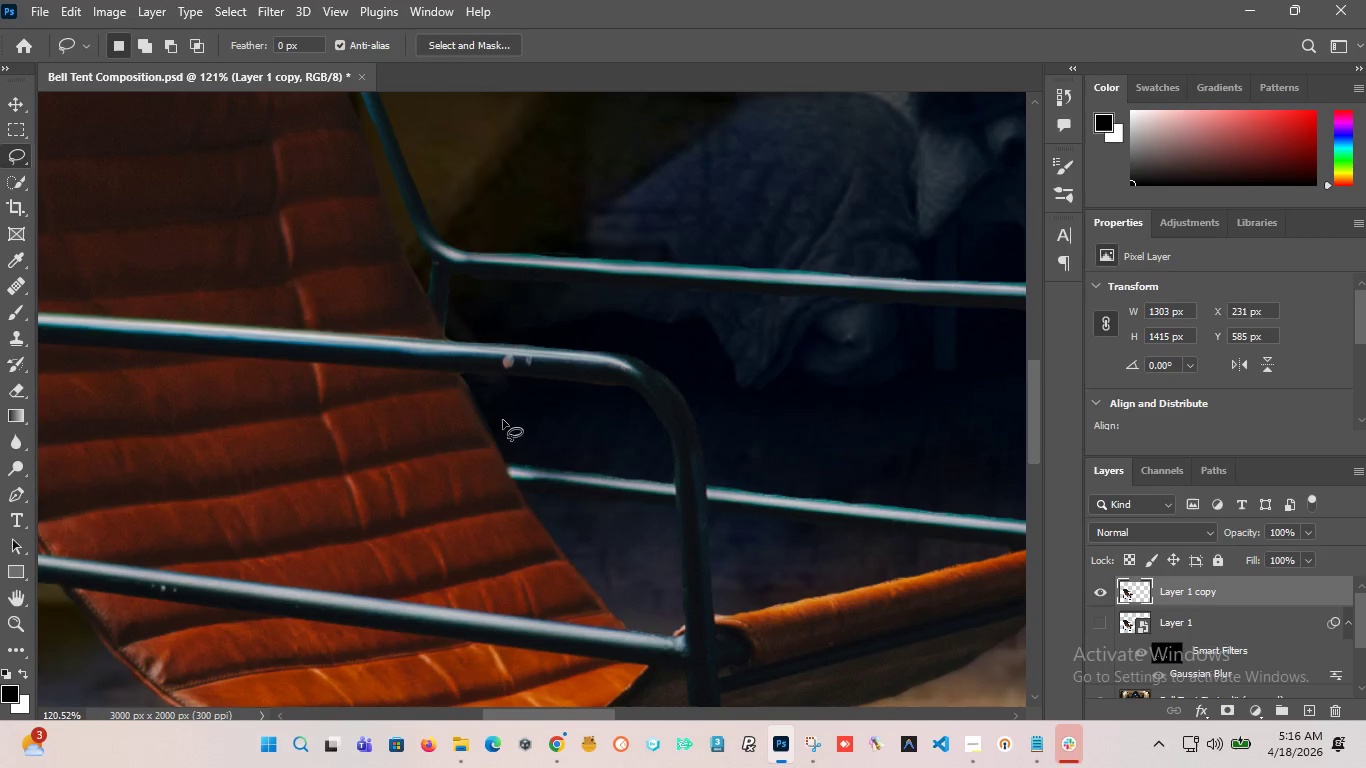 
scroll: coordinate [498, 415], scroll_direction: down, amount: 7.0
 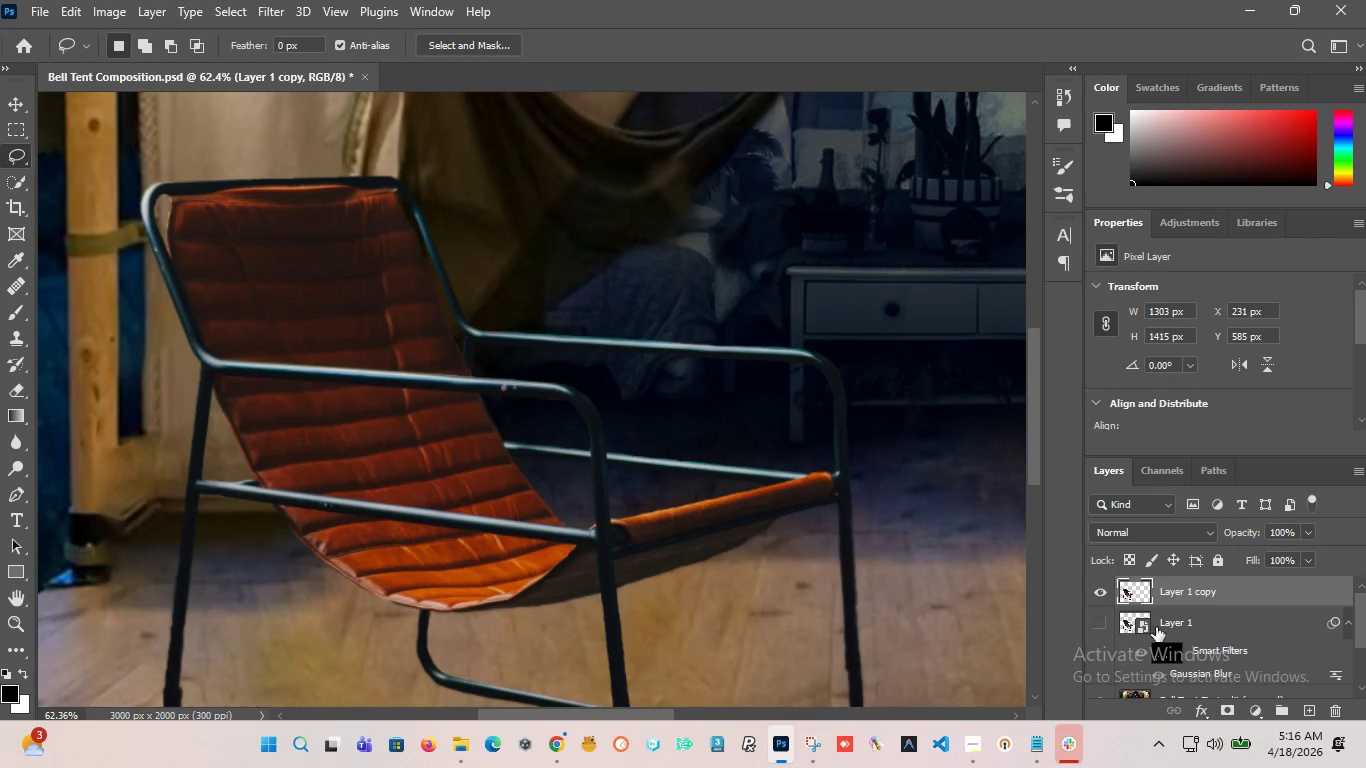 
left_click([1179, 626])
 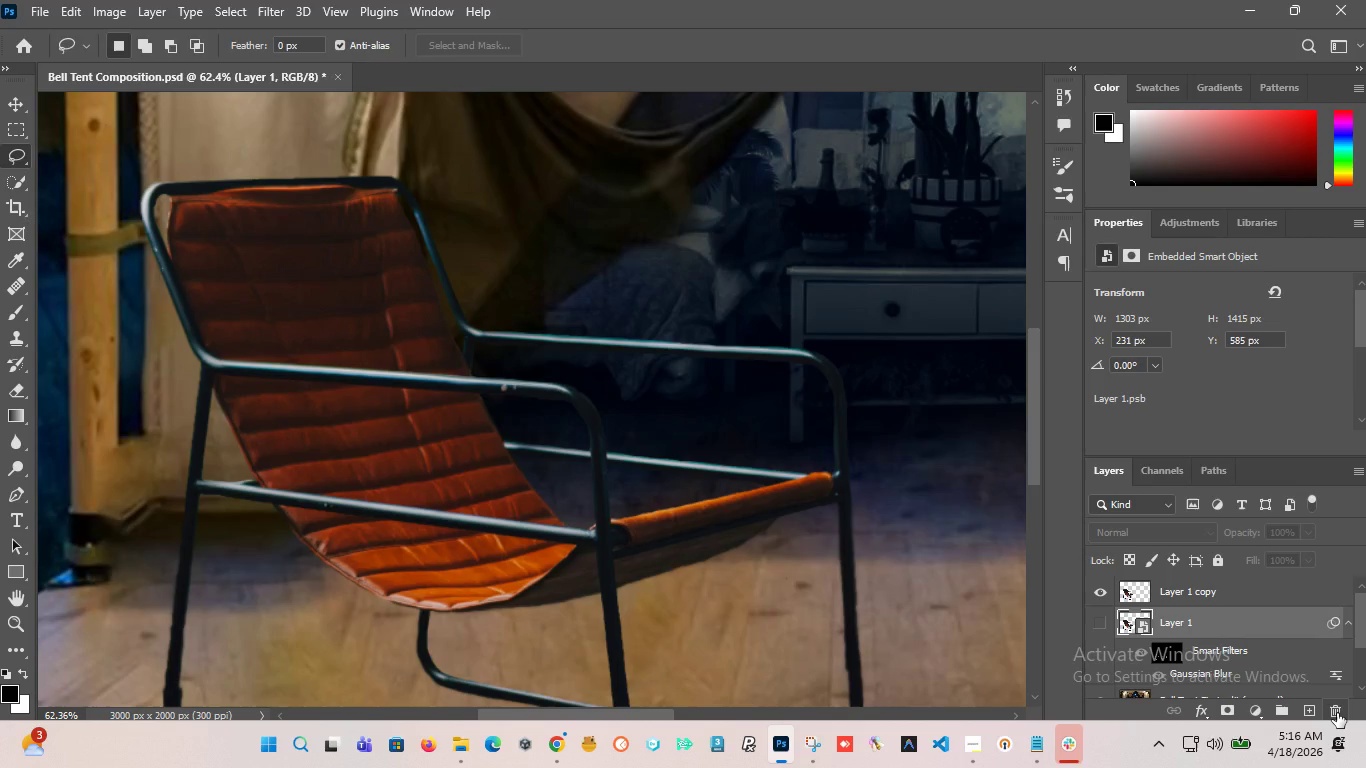 
left_click([1337, 713])
 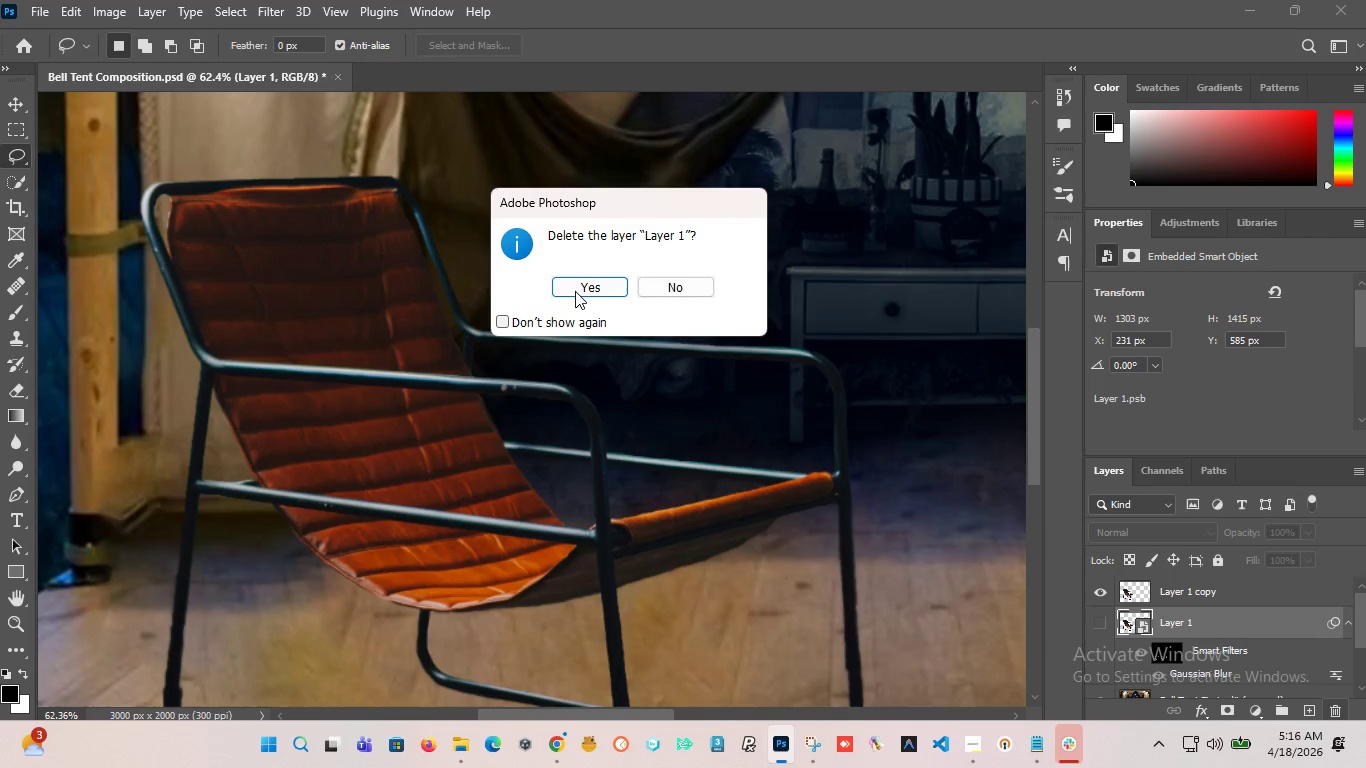 
left_click([575, 291])
 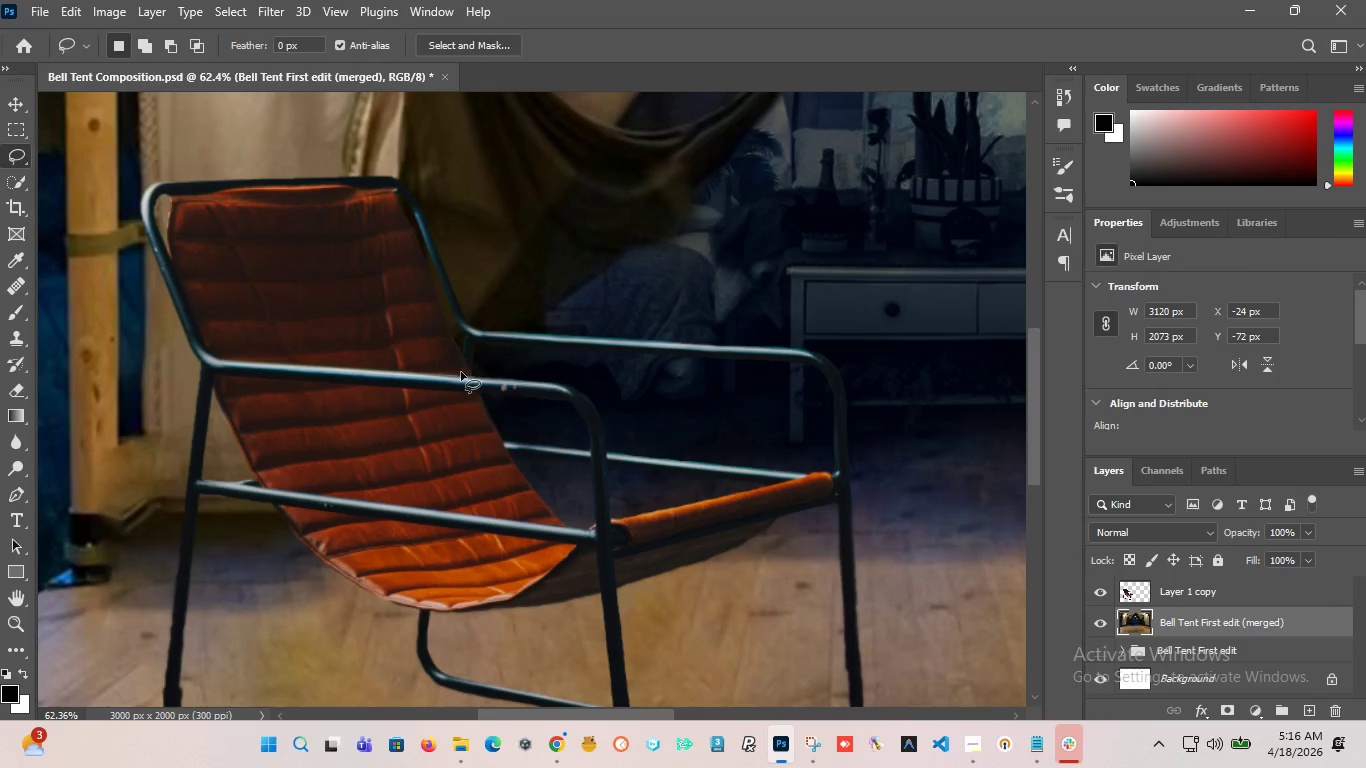 
hold_key(key=AltLeft, duration=2.75)
hold_key(key=AltLeft, duration=0.55)
scroll: coordinate [472, 345], scroll_direction: down, amount: 7.0
 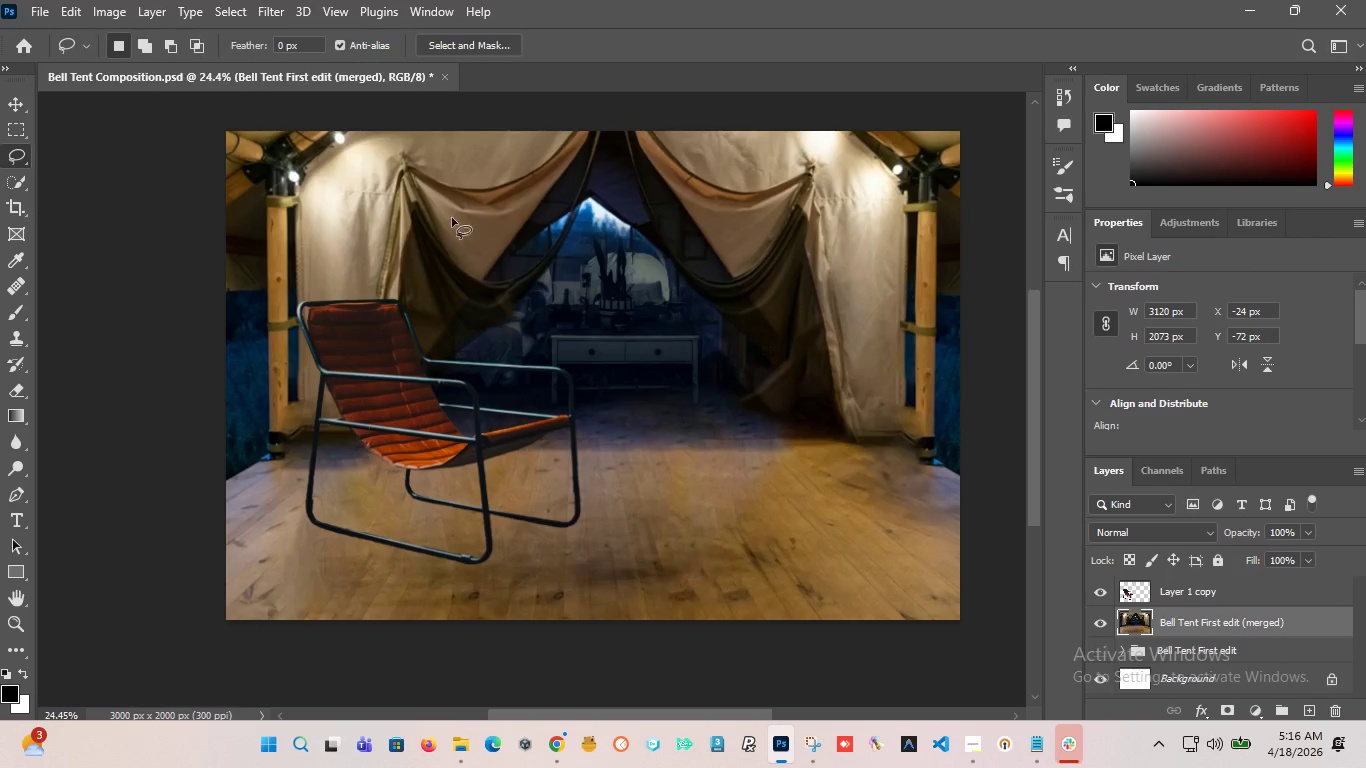 
left_click([981, 752])